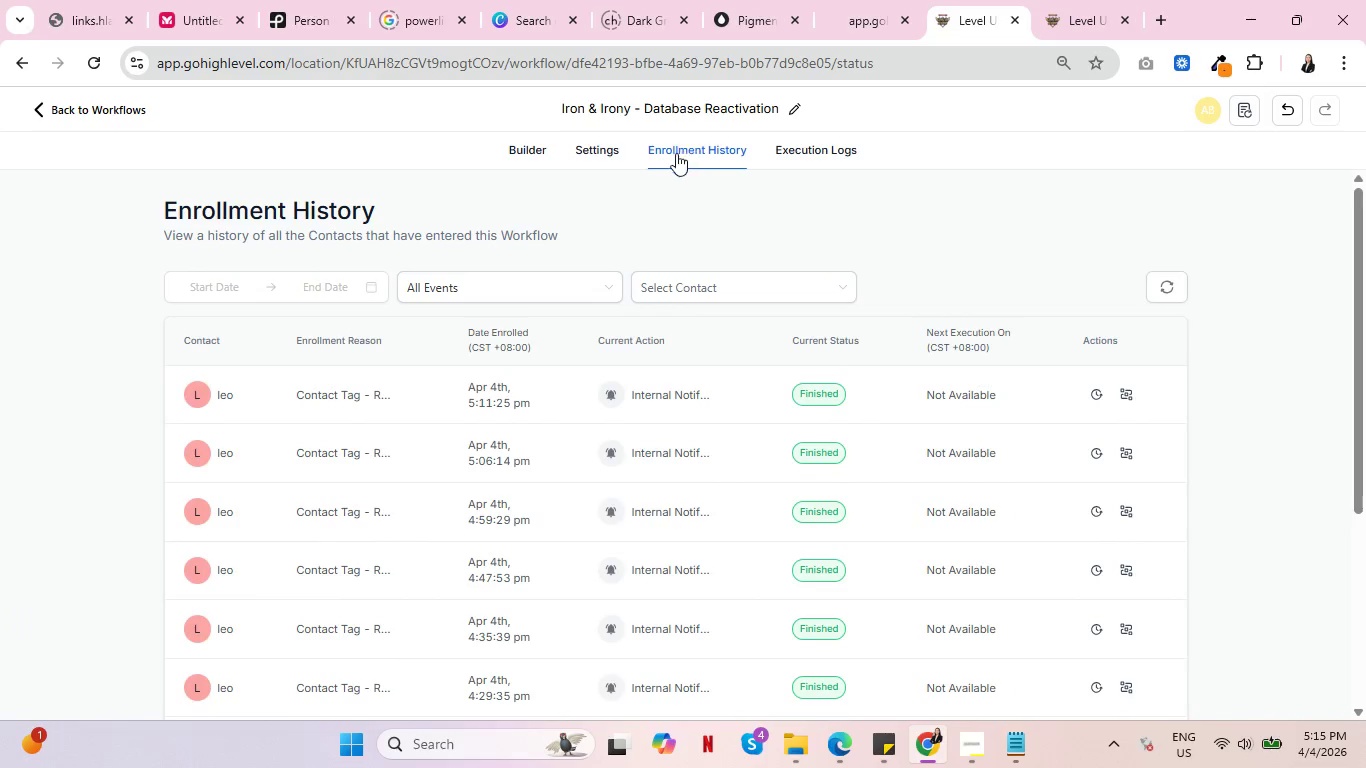 
key(Control+ControlLeft)
 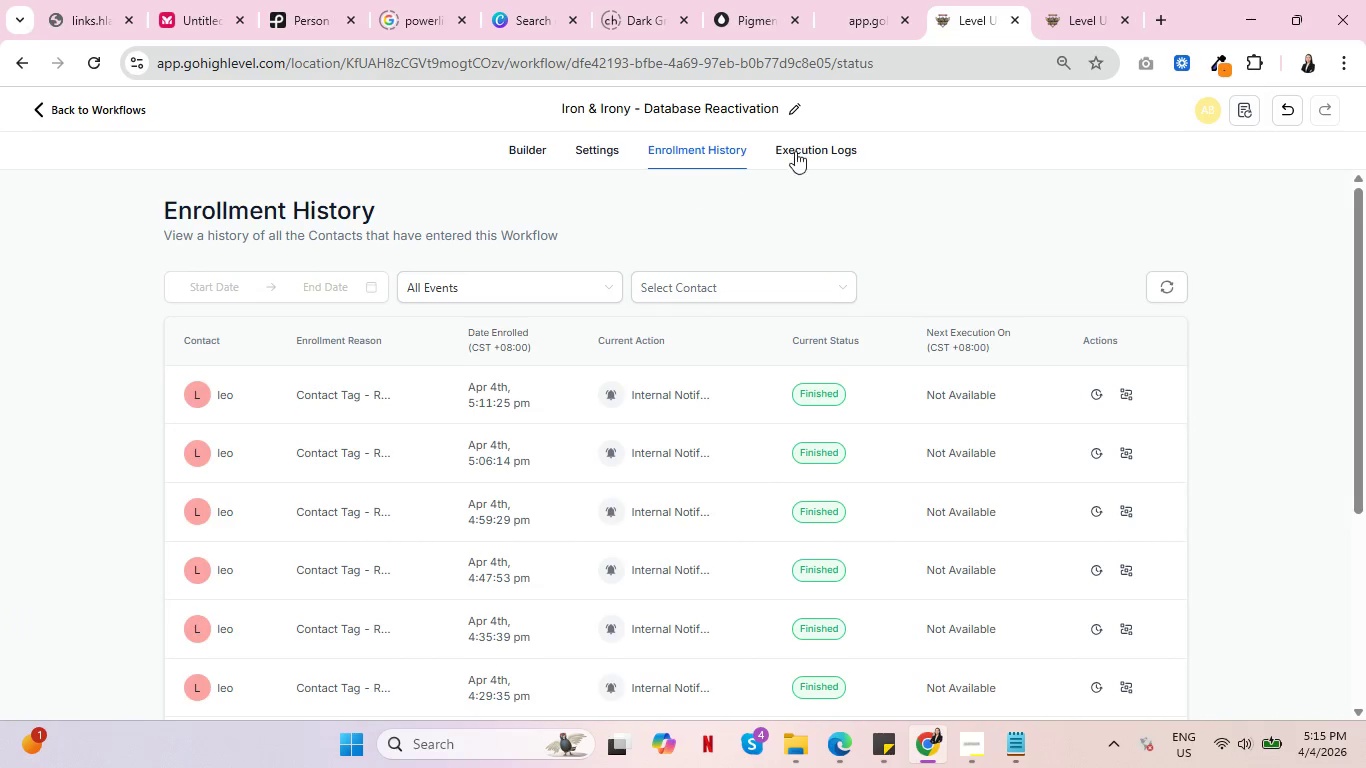 
key(Control+ControlLeft)
 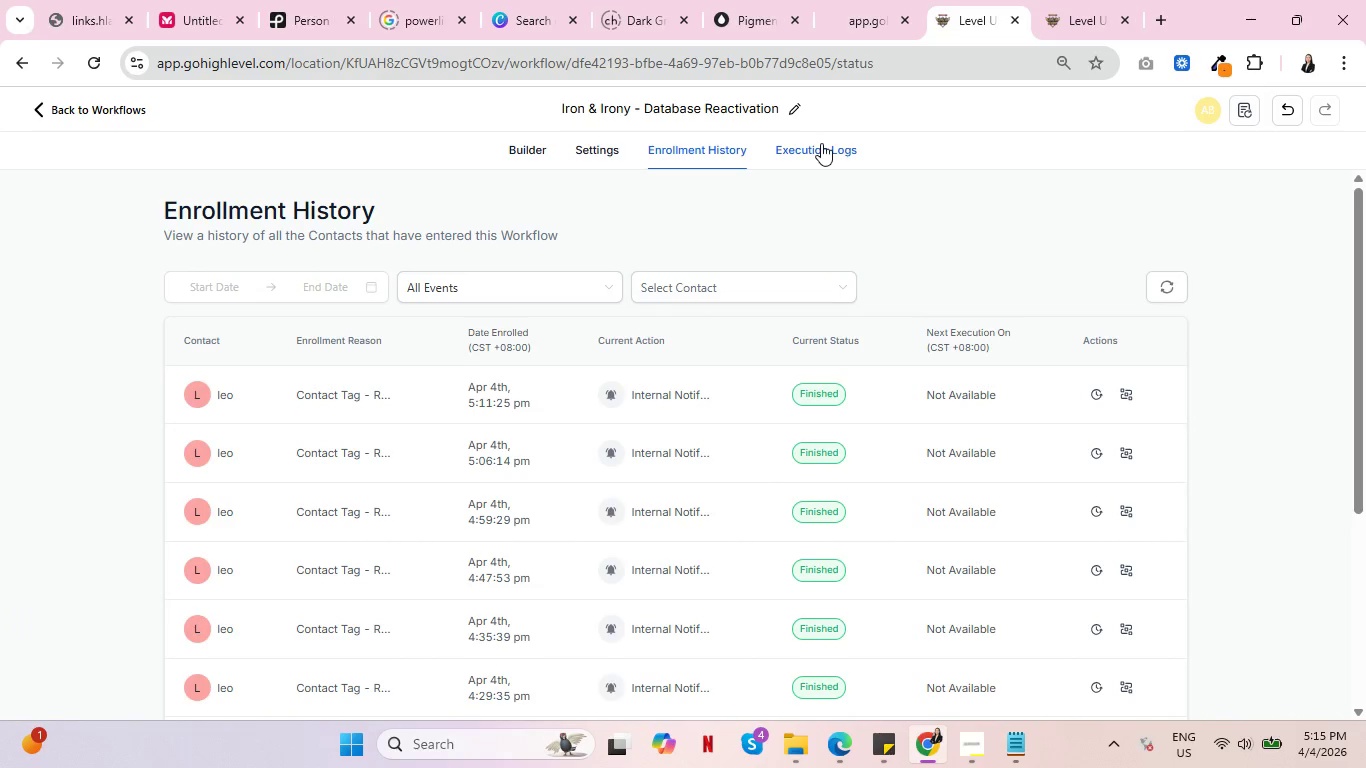 
left_click([821, 143])
 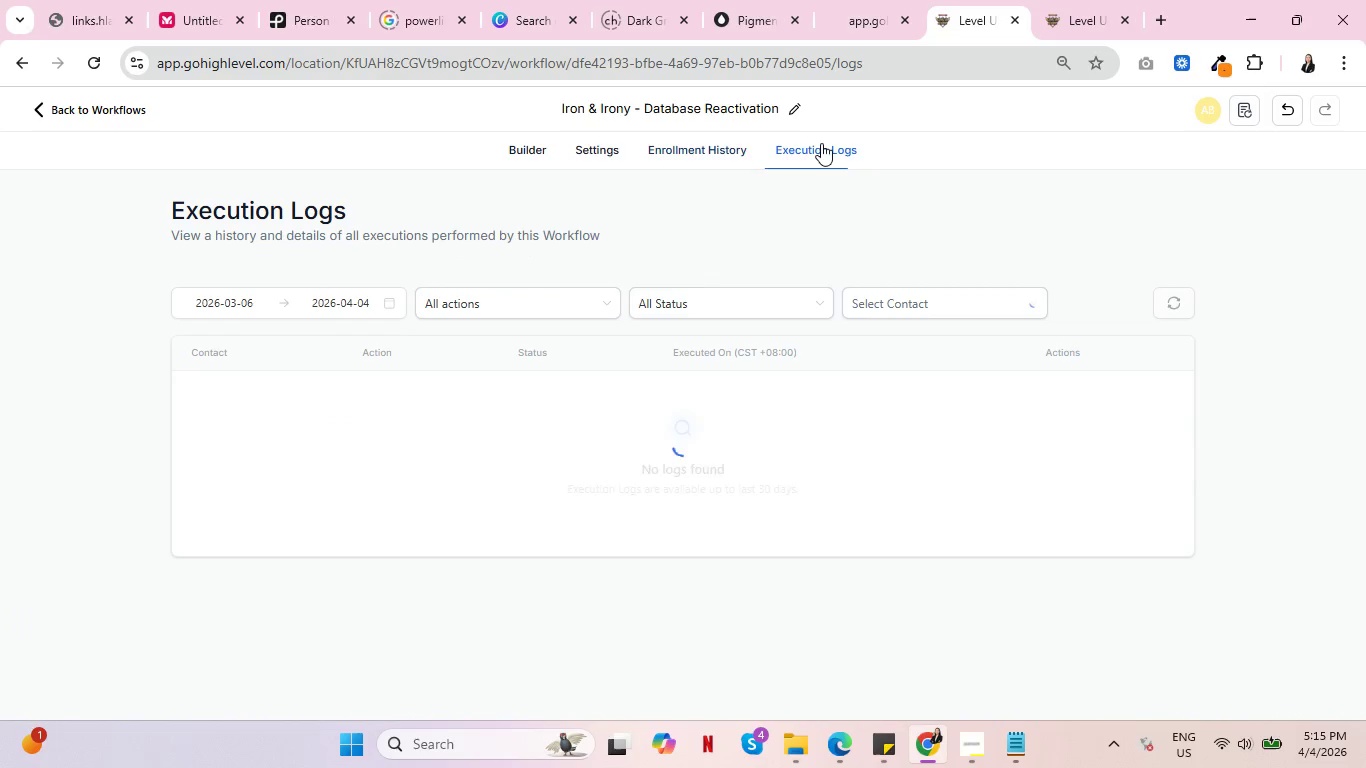 
key(Control+ControlLeft)
 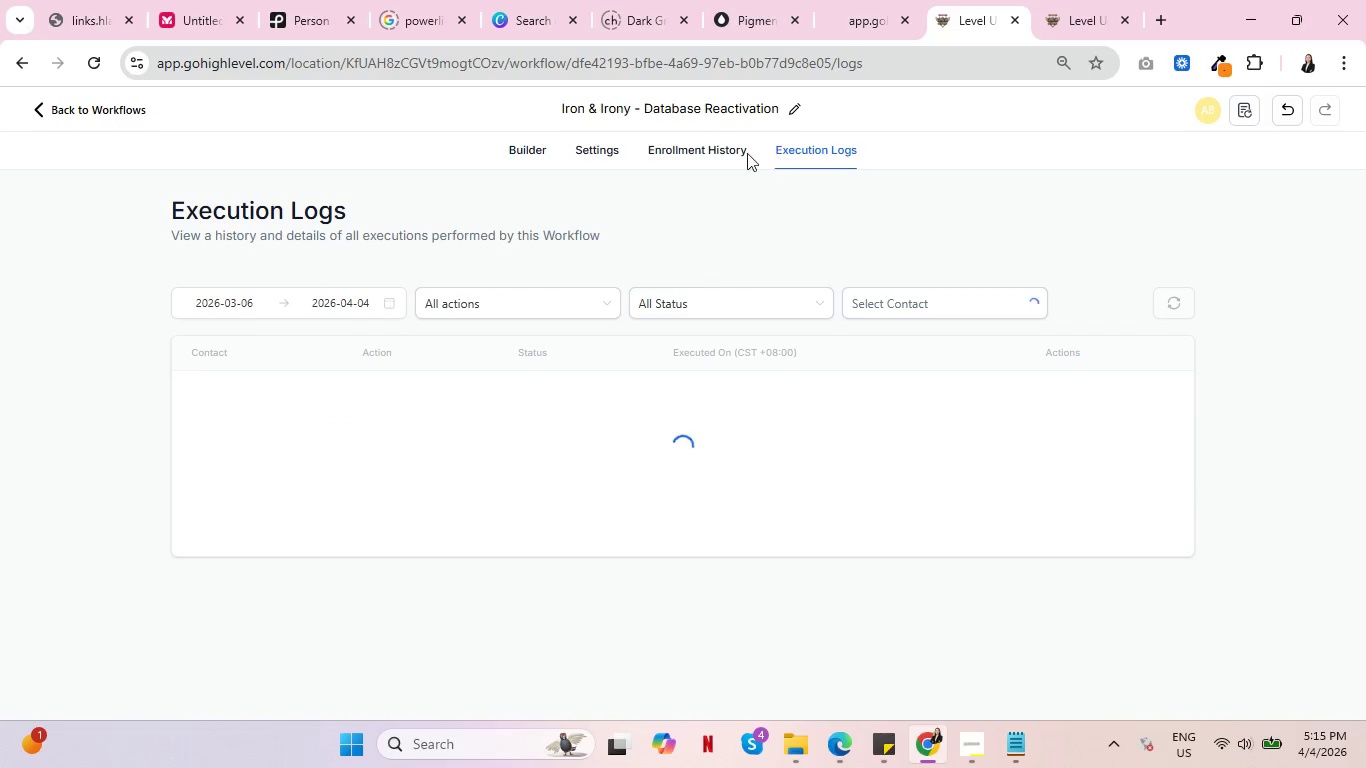 
key(Control+ControlLeft)
 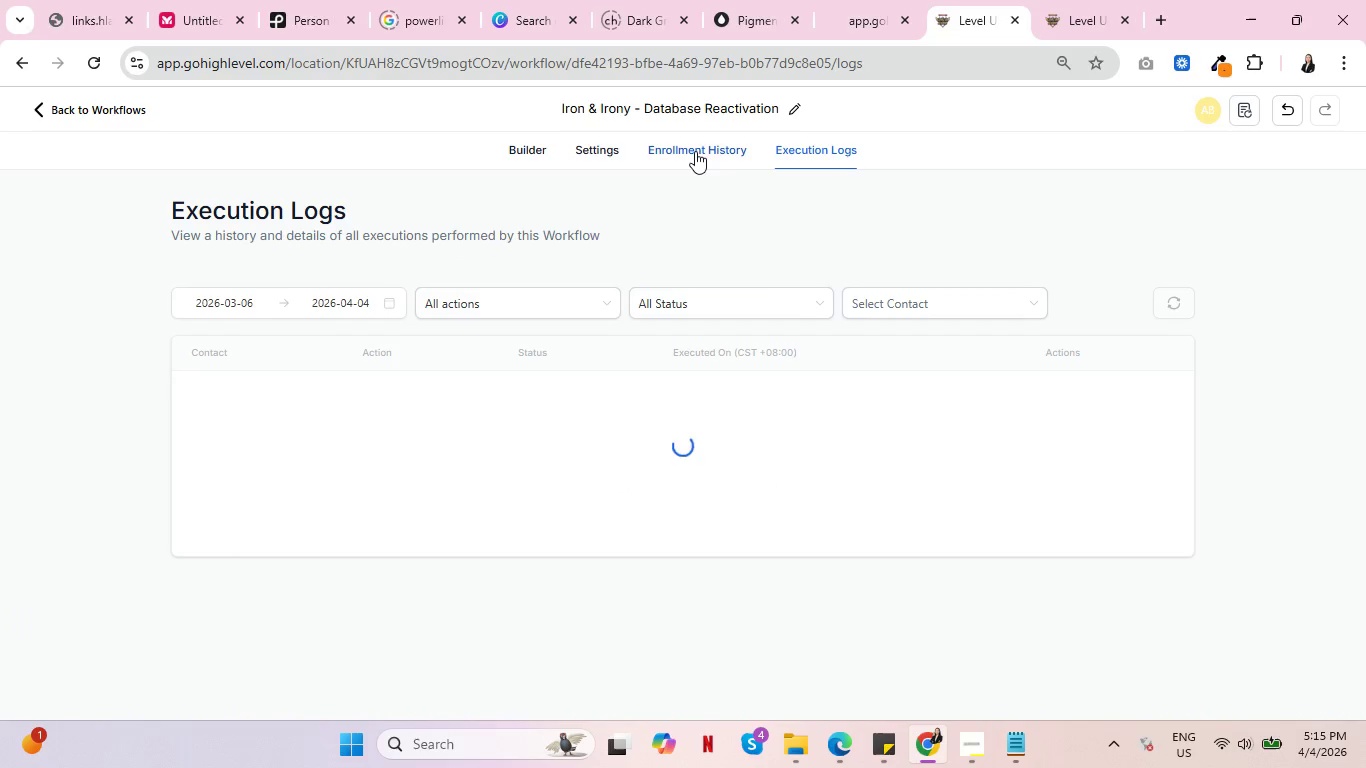 
left_click([695, 151])
 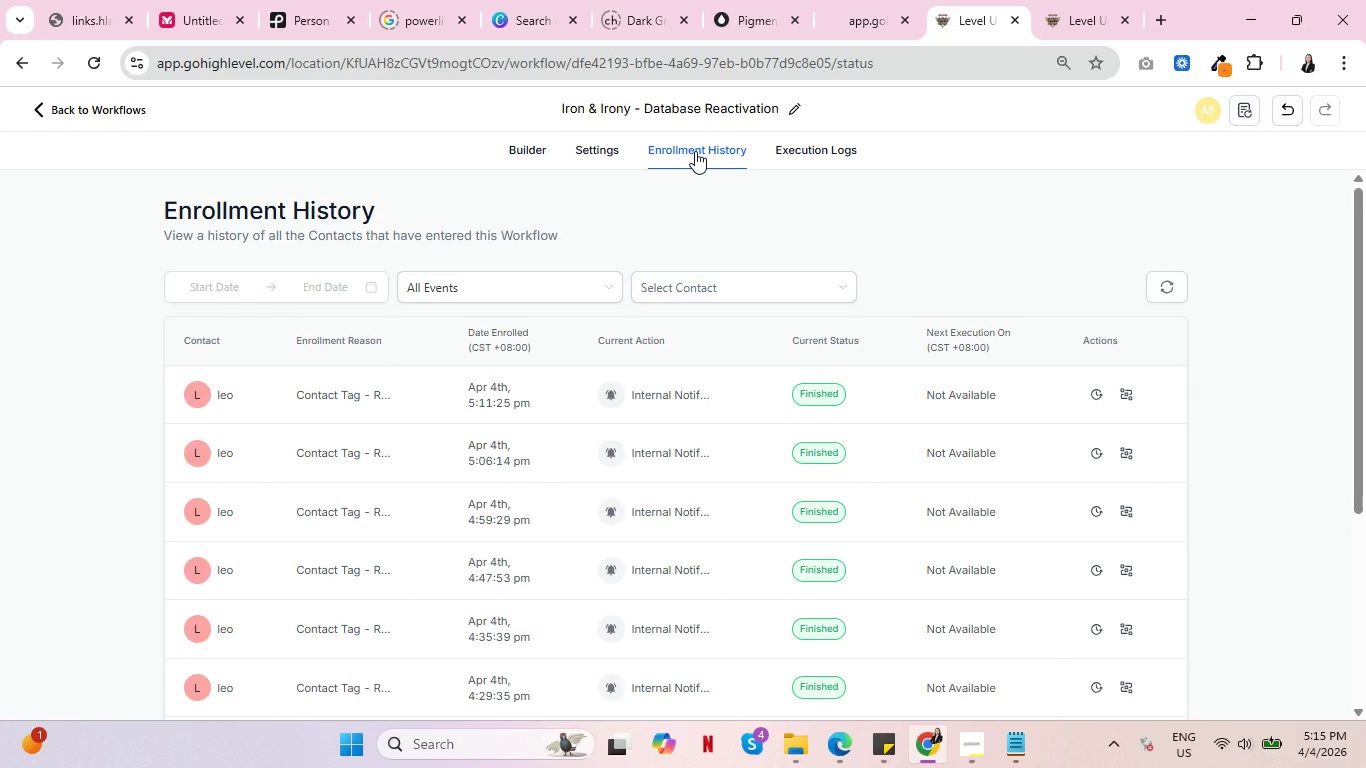 
key(Control+ControlLeft)
 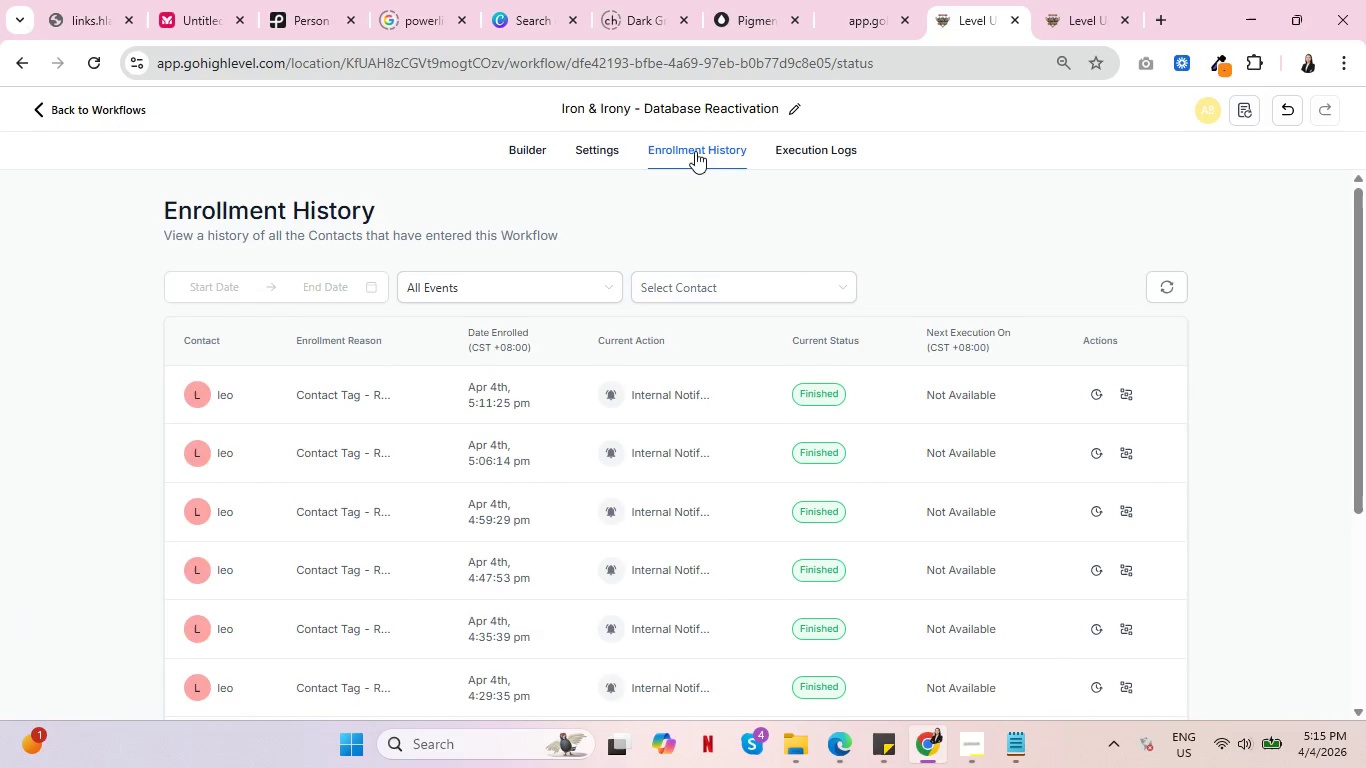 
key(Control+ControlLeft)
 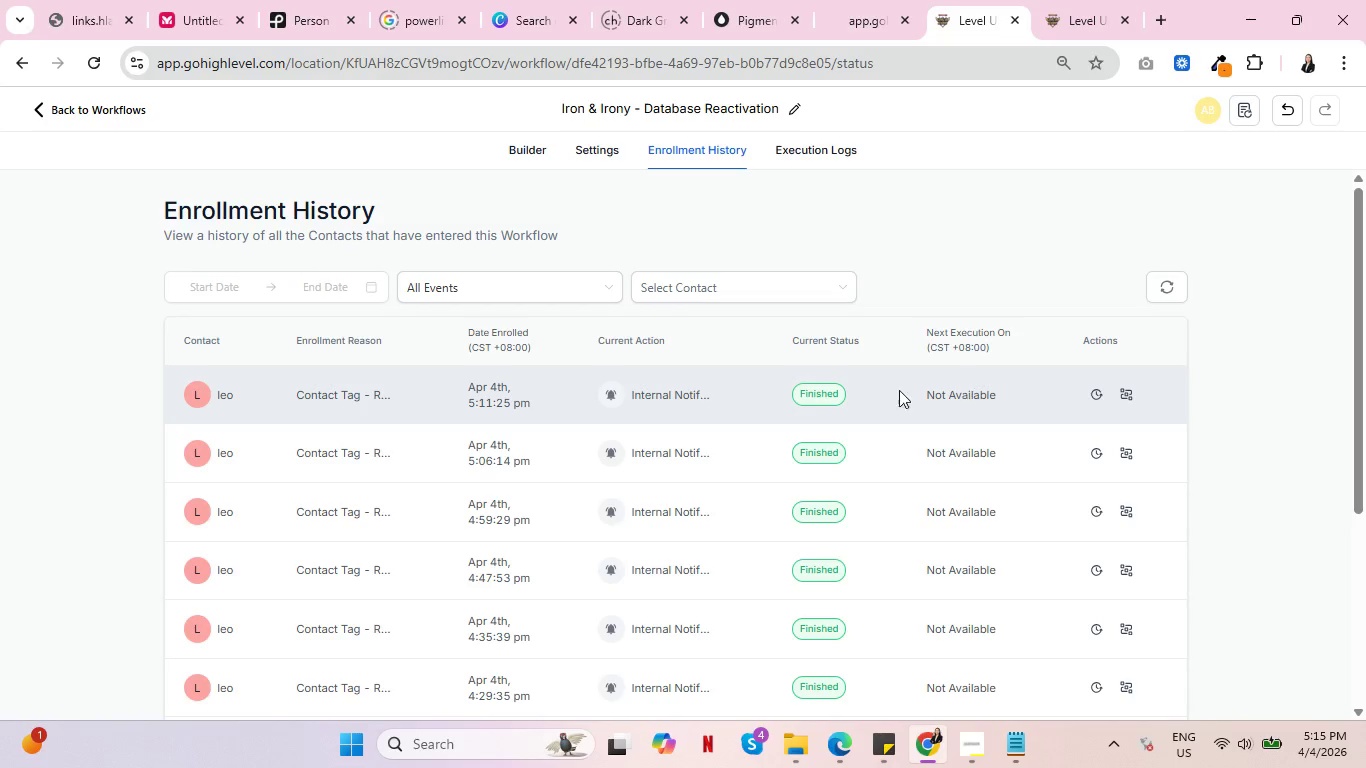 
mouse_move([392, 394])
 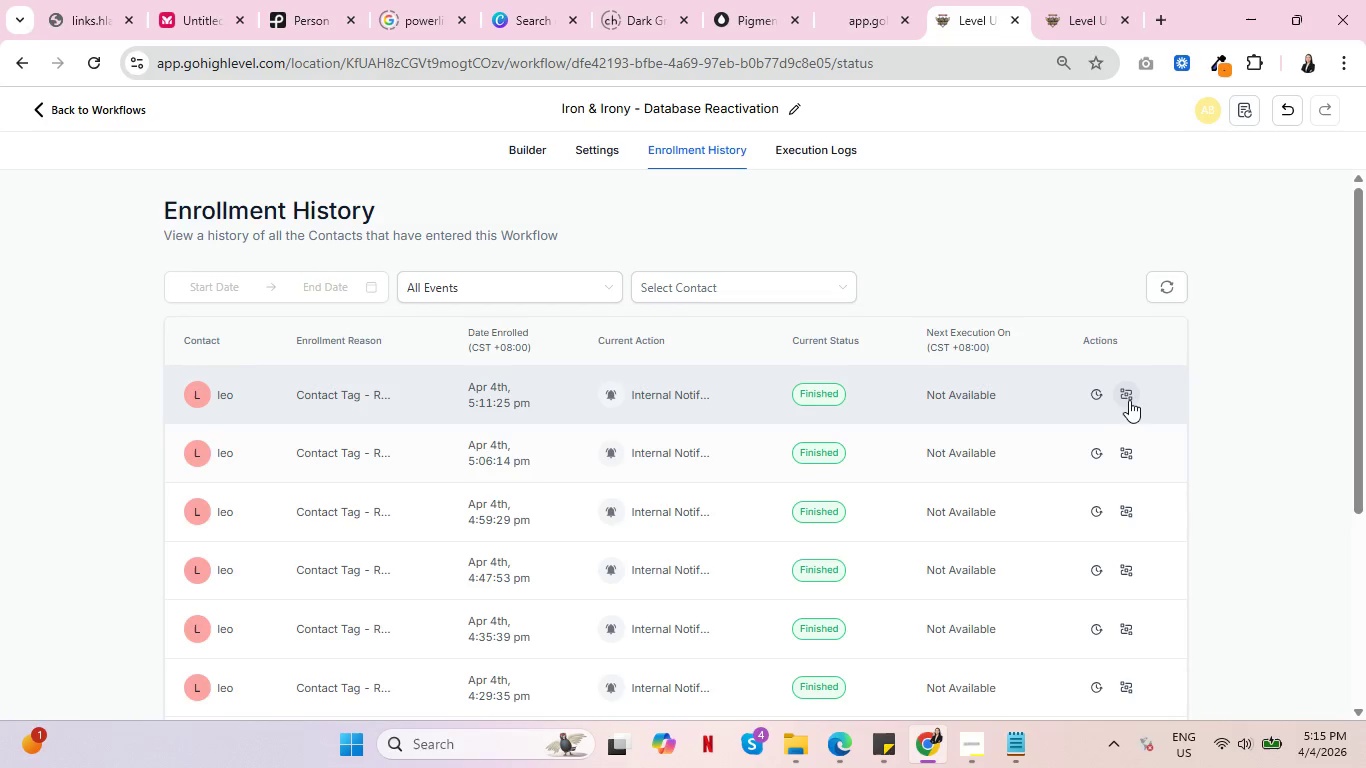 
left_click([1129, 395])
 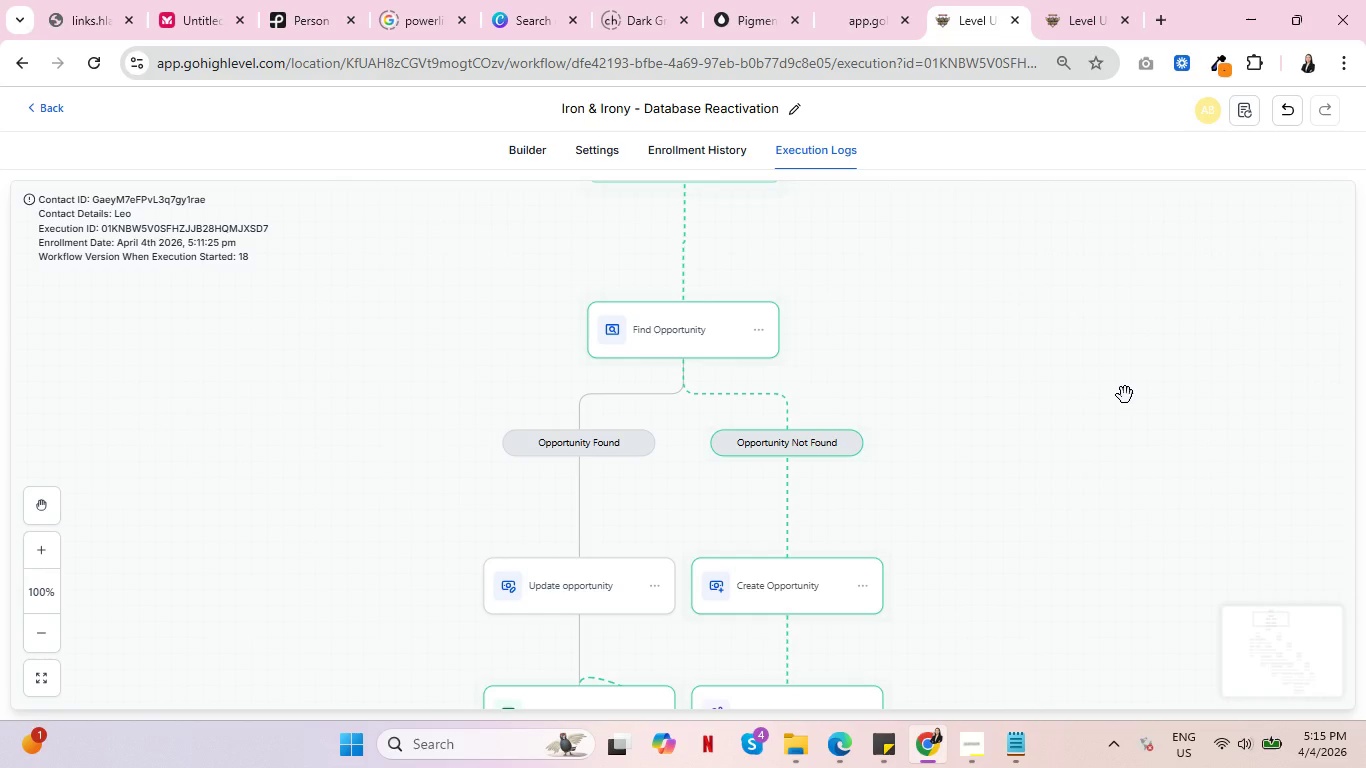 
scroll: coordinate [928, 478], scroll_direction: down, amount: 24.0
 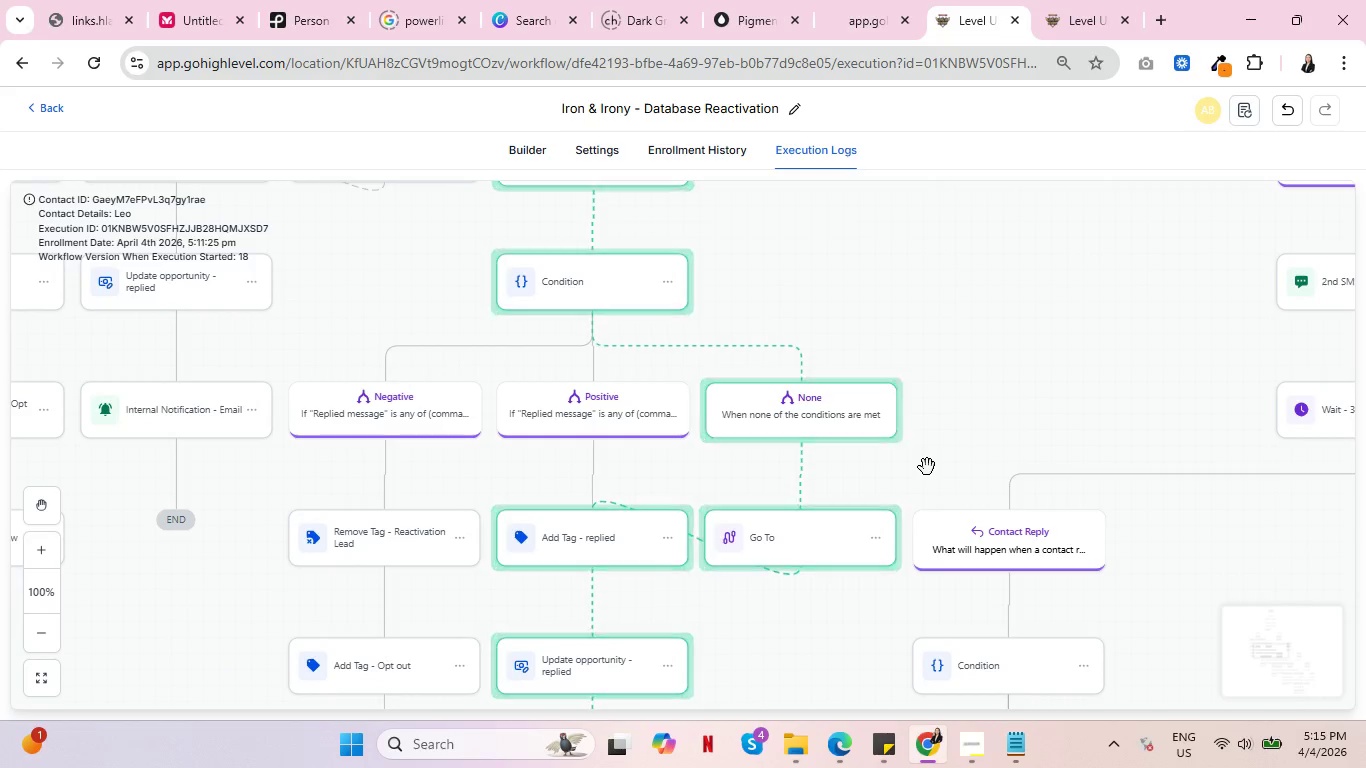 
wait(6.13)
 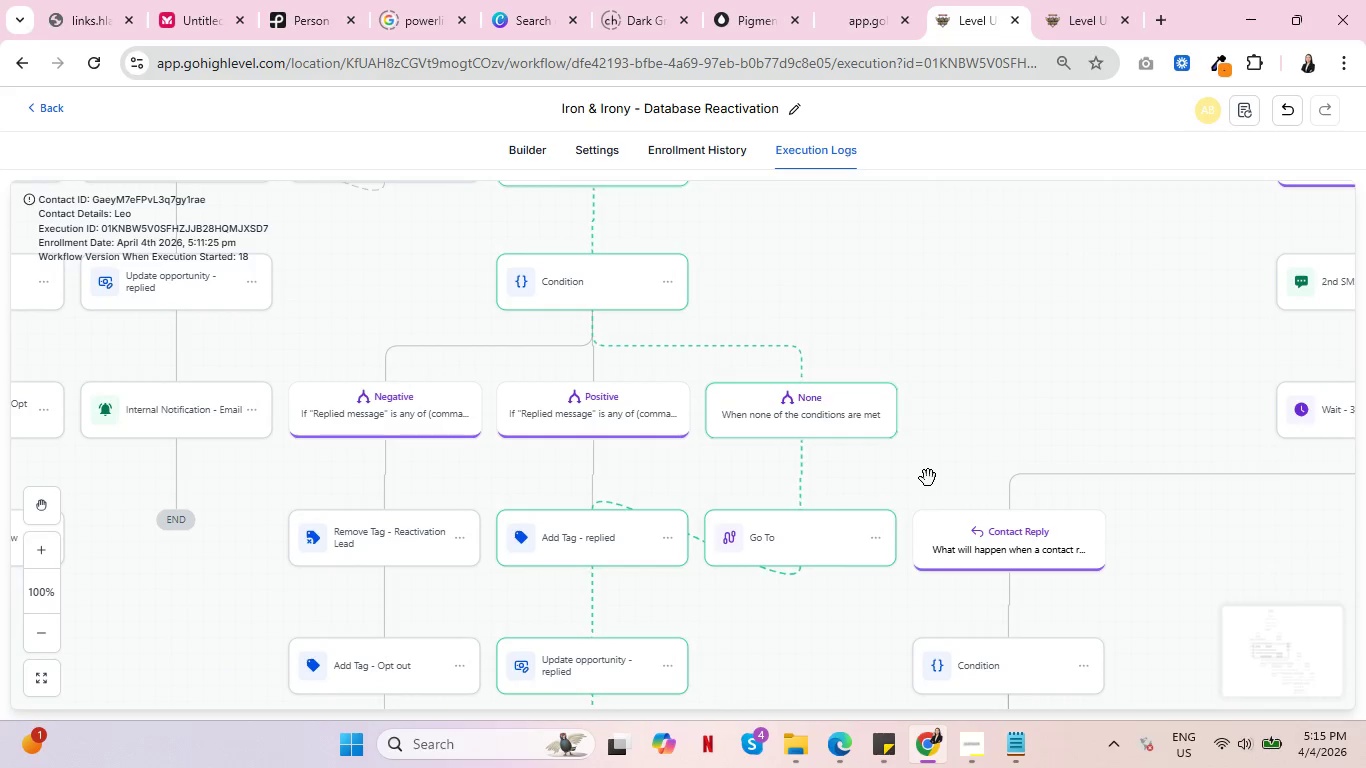 
left_click([393, 430])
 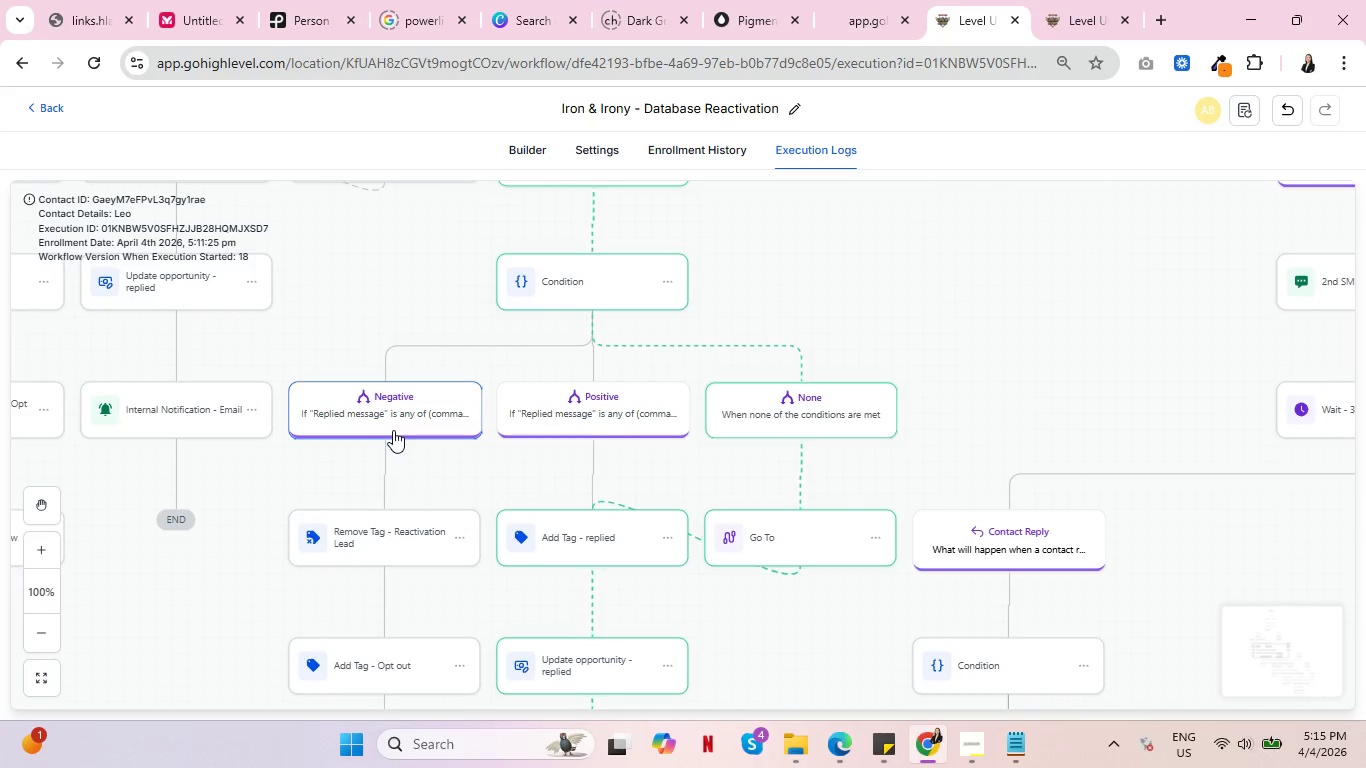 
left_click([405, 423])
 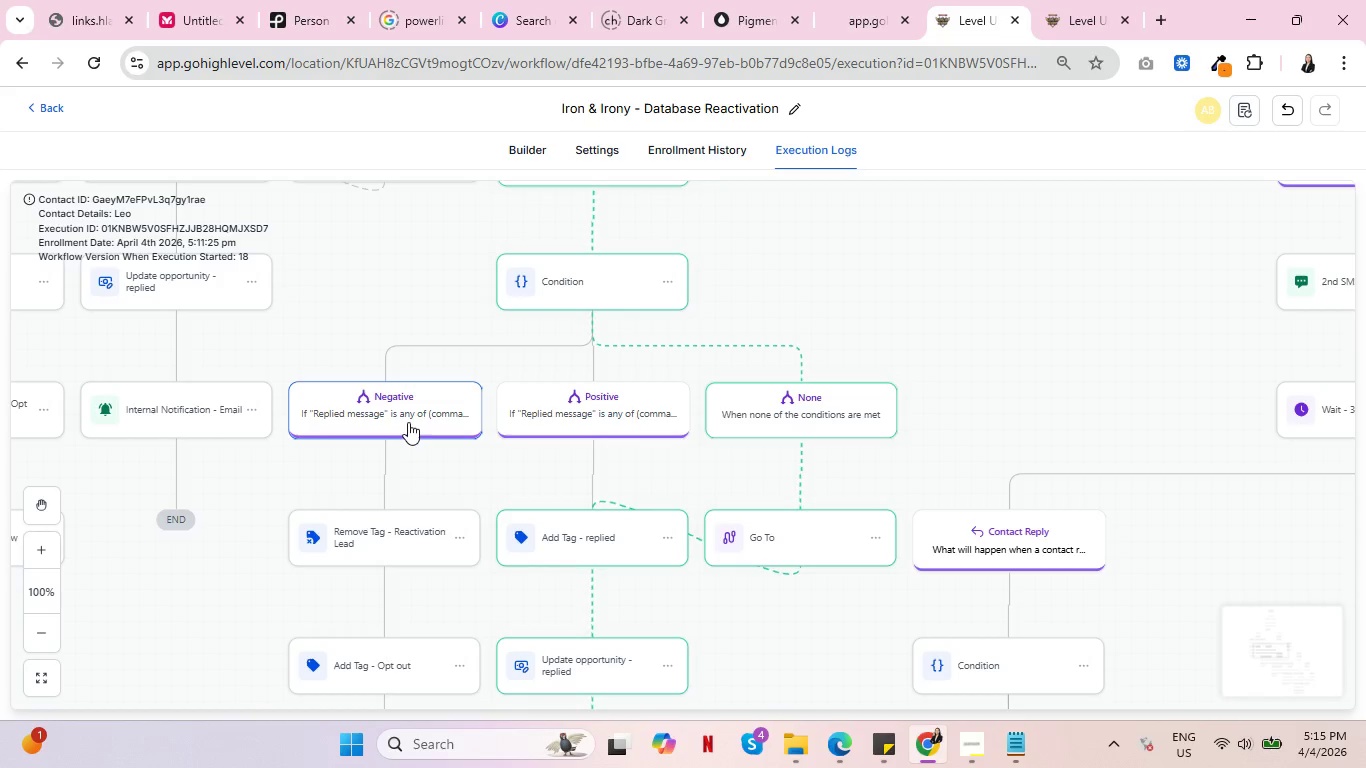 
wait(11.62)
 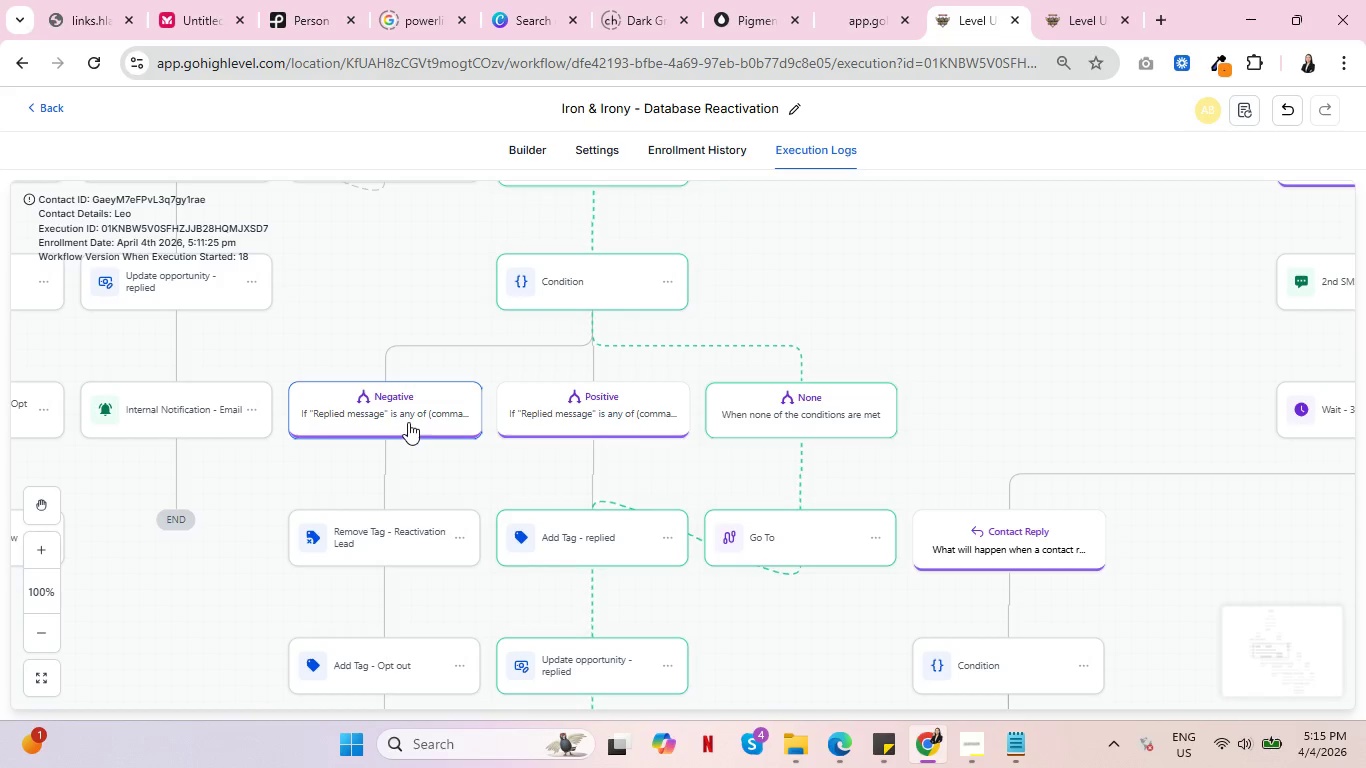 
left_click([696, 159])
 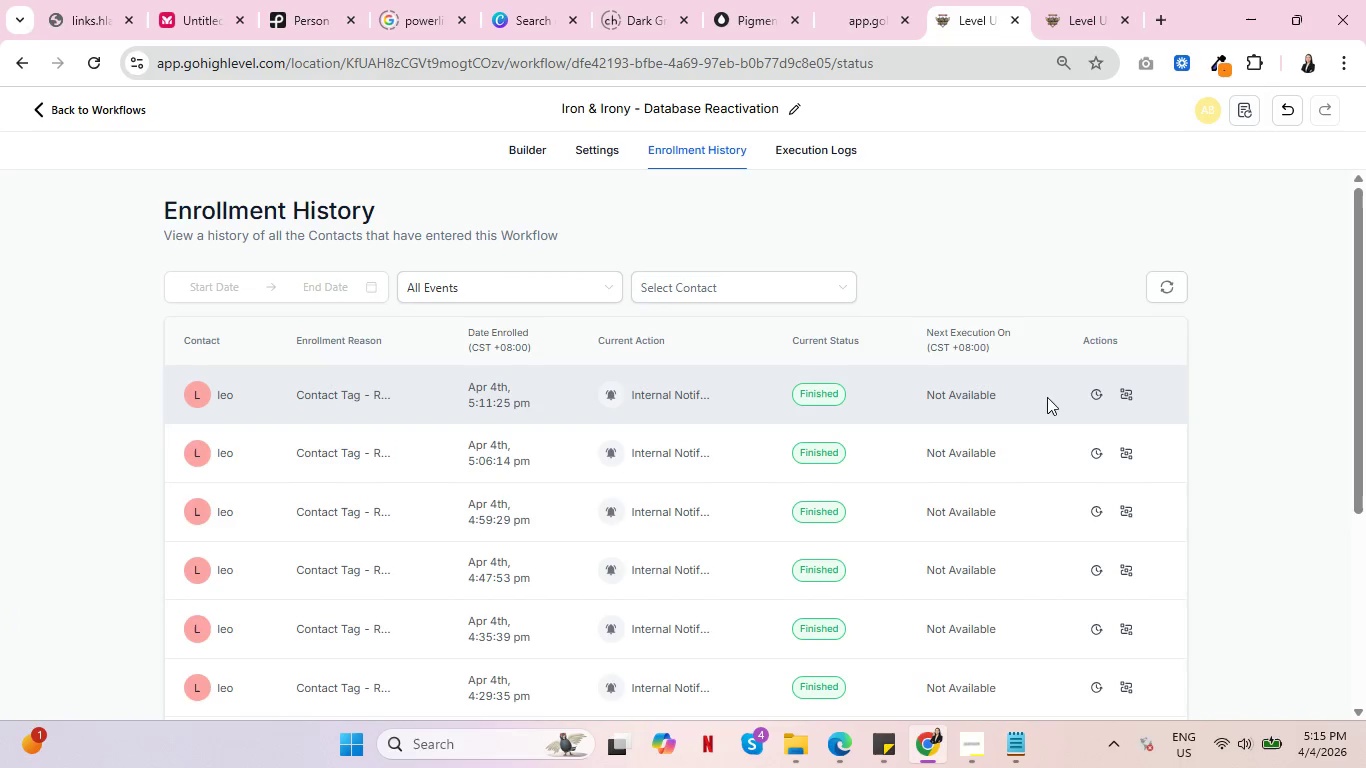 
left_click([1096, 389])
 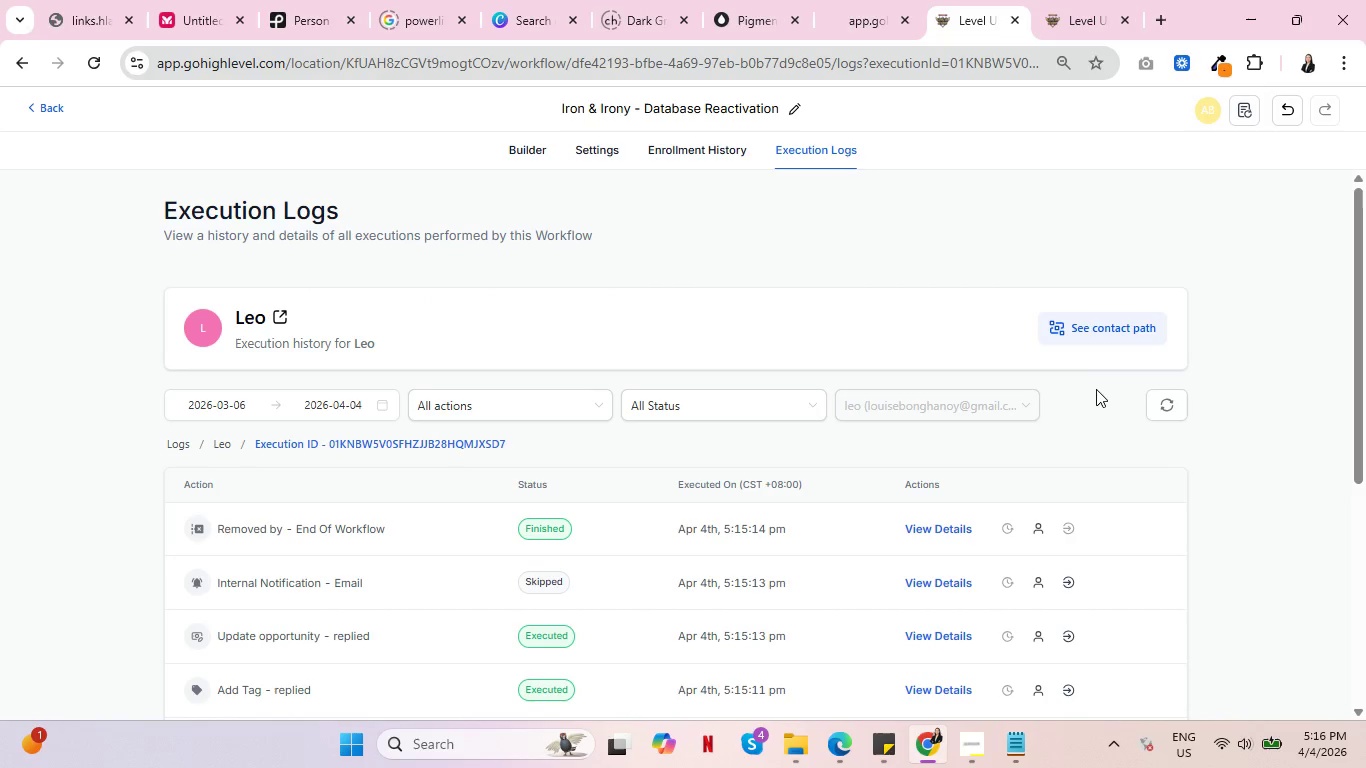 
scroll: coordinate [1063, 413], scroll_direction: down, amount: 2.0
 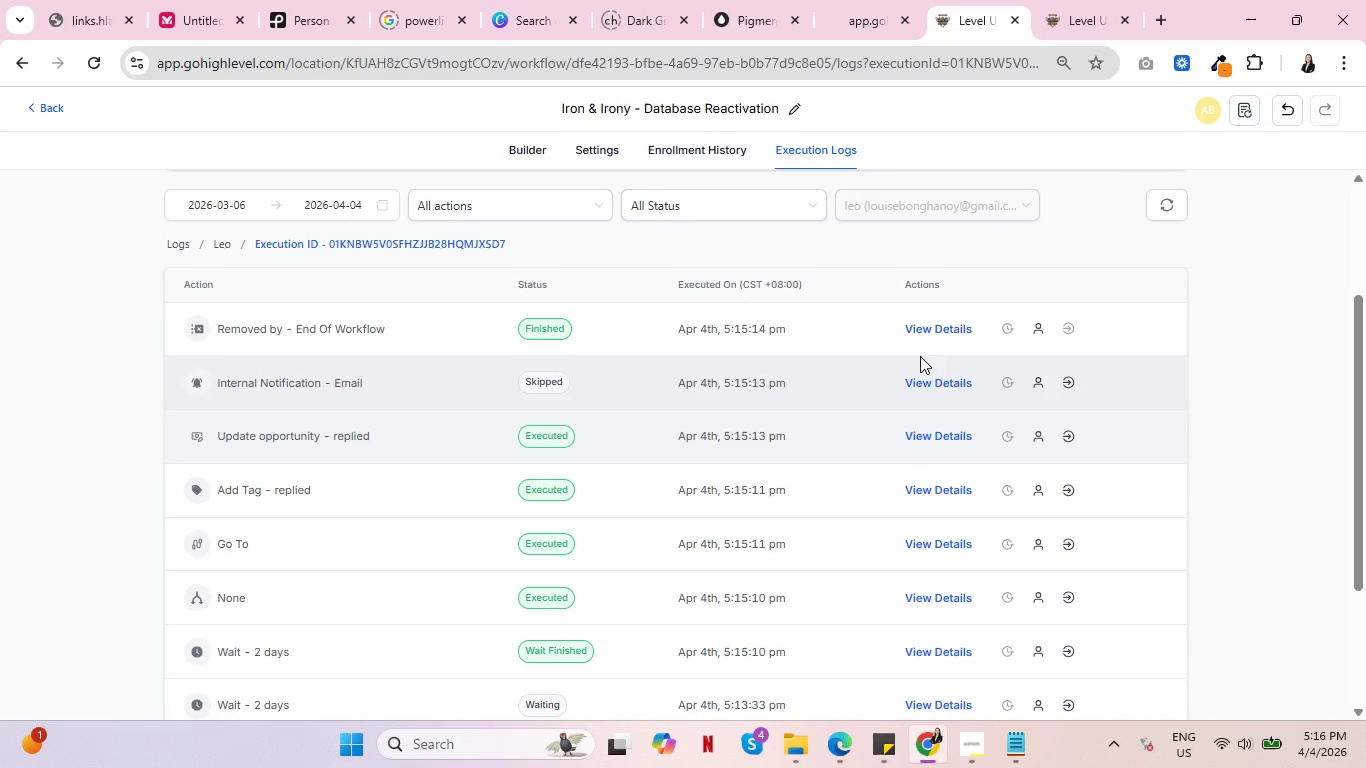 
left_click([922, 327])
 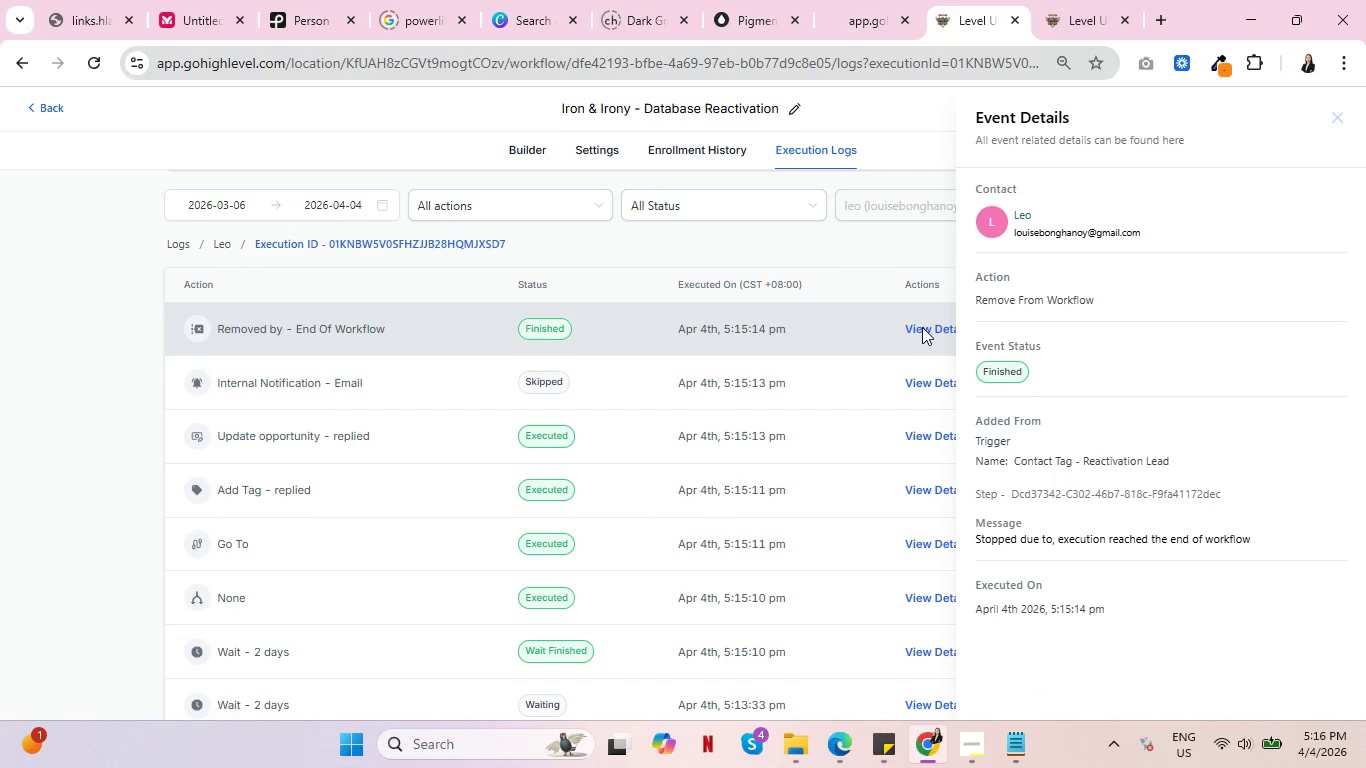 
wait(9.91)
 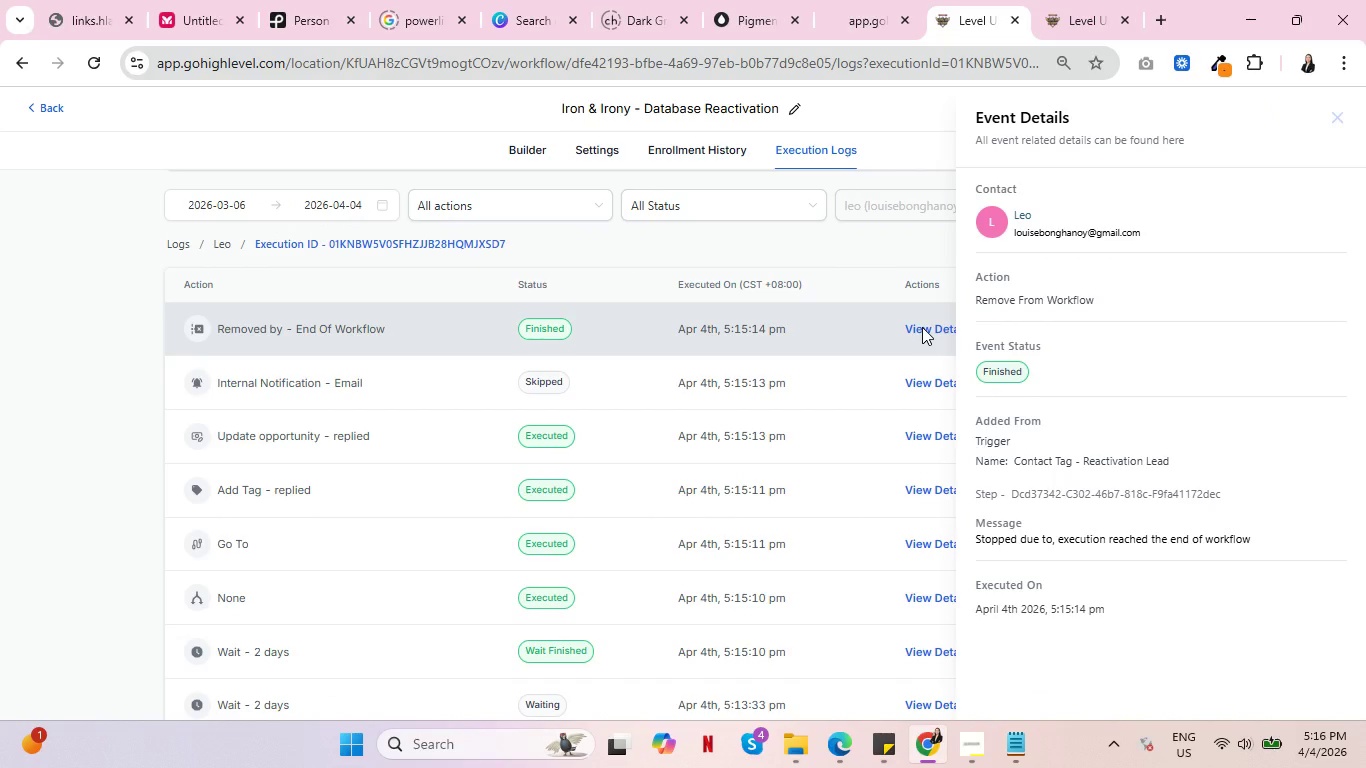 
left_click([1337, 110])
 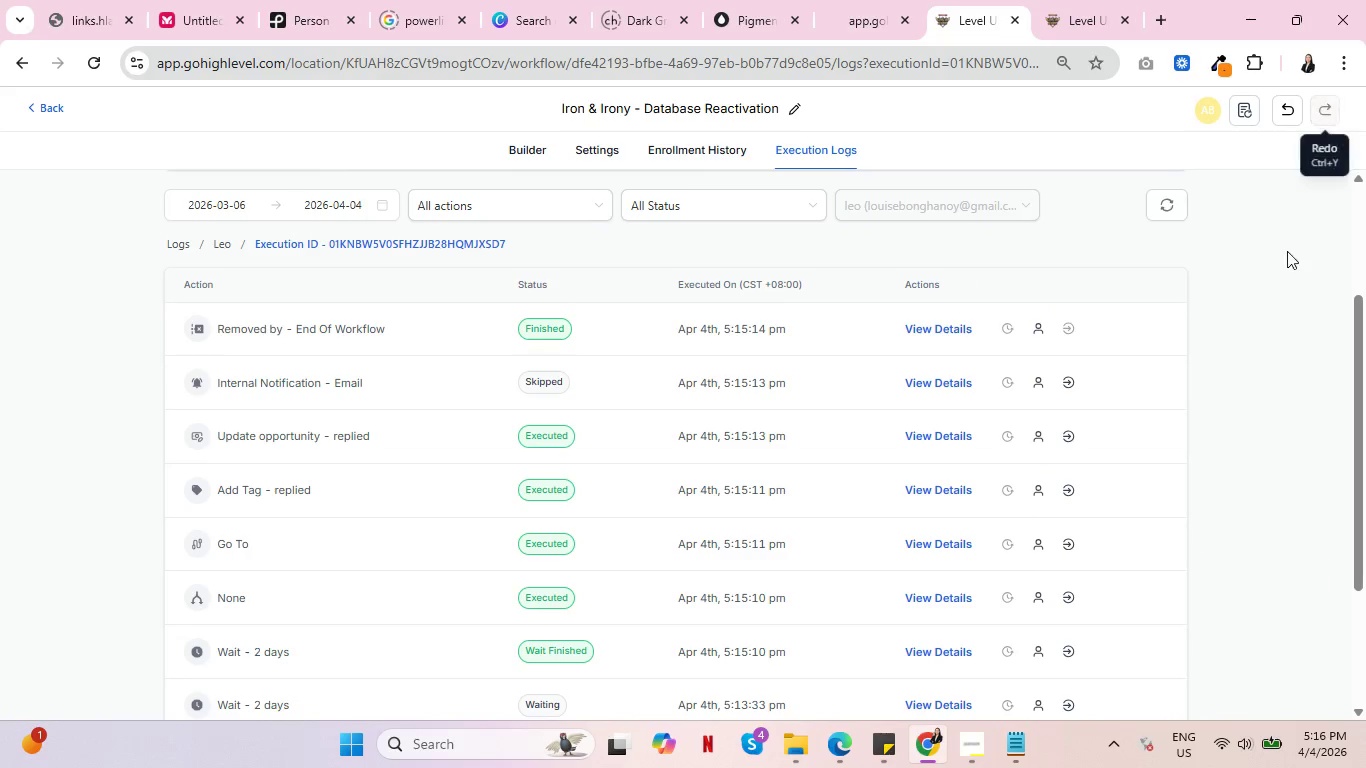 
mouse_move([1260, 277])
 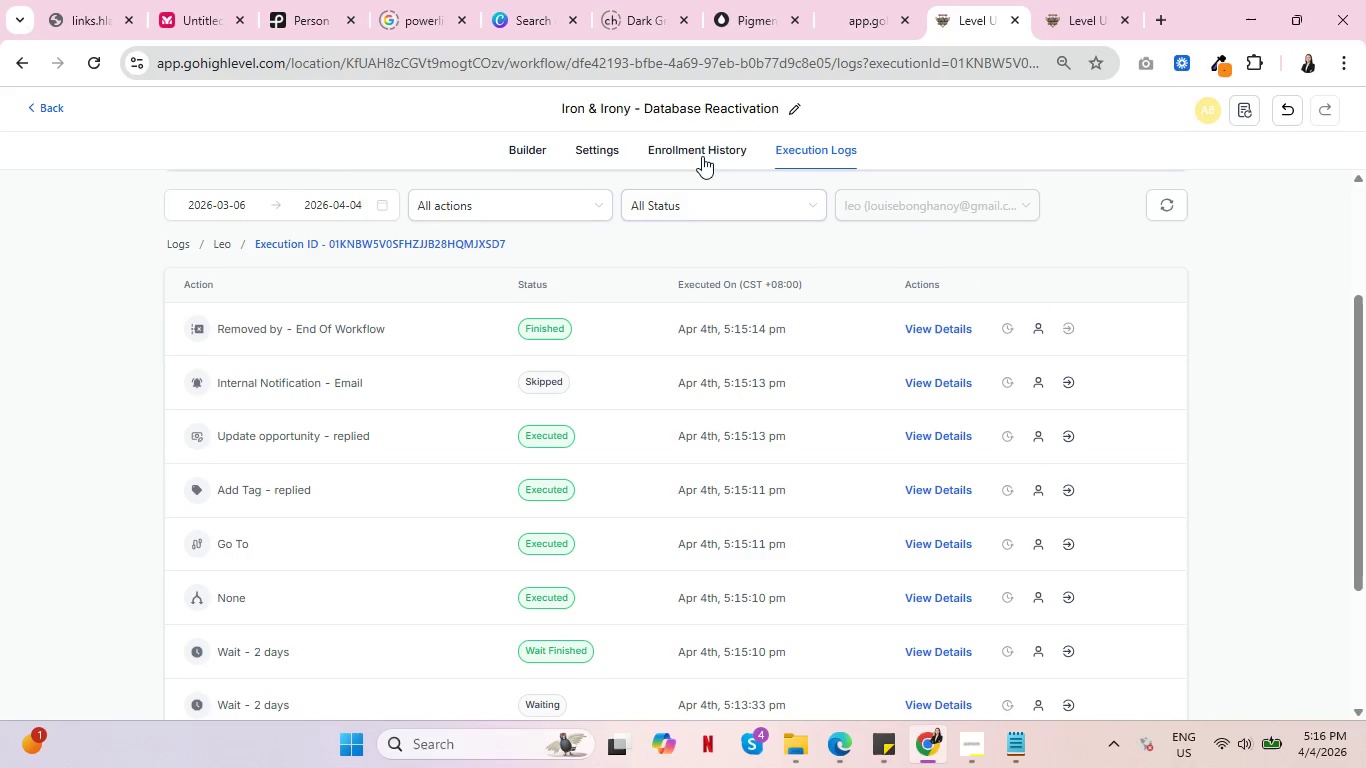 
left_click([699, 147])
 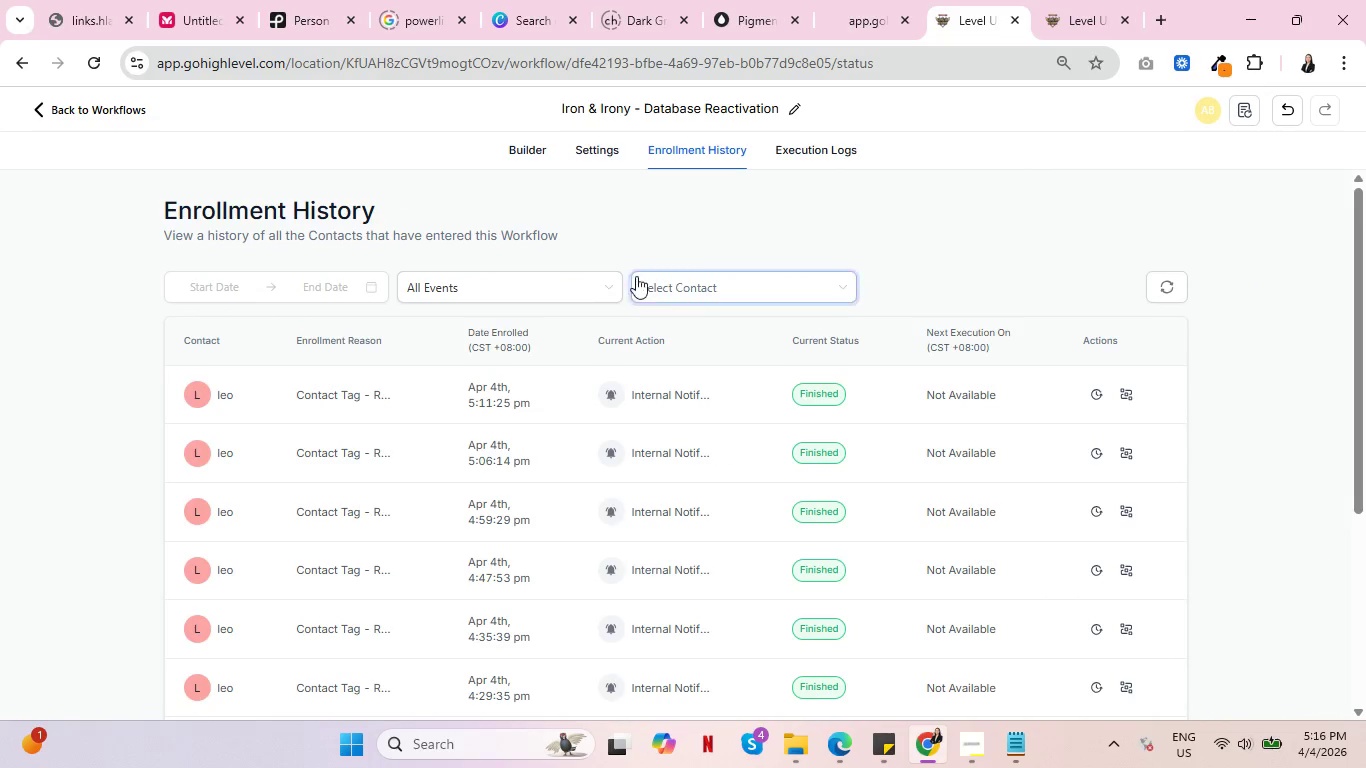 
left_click([604, 154])
 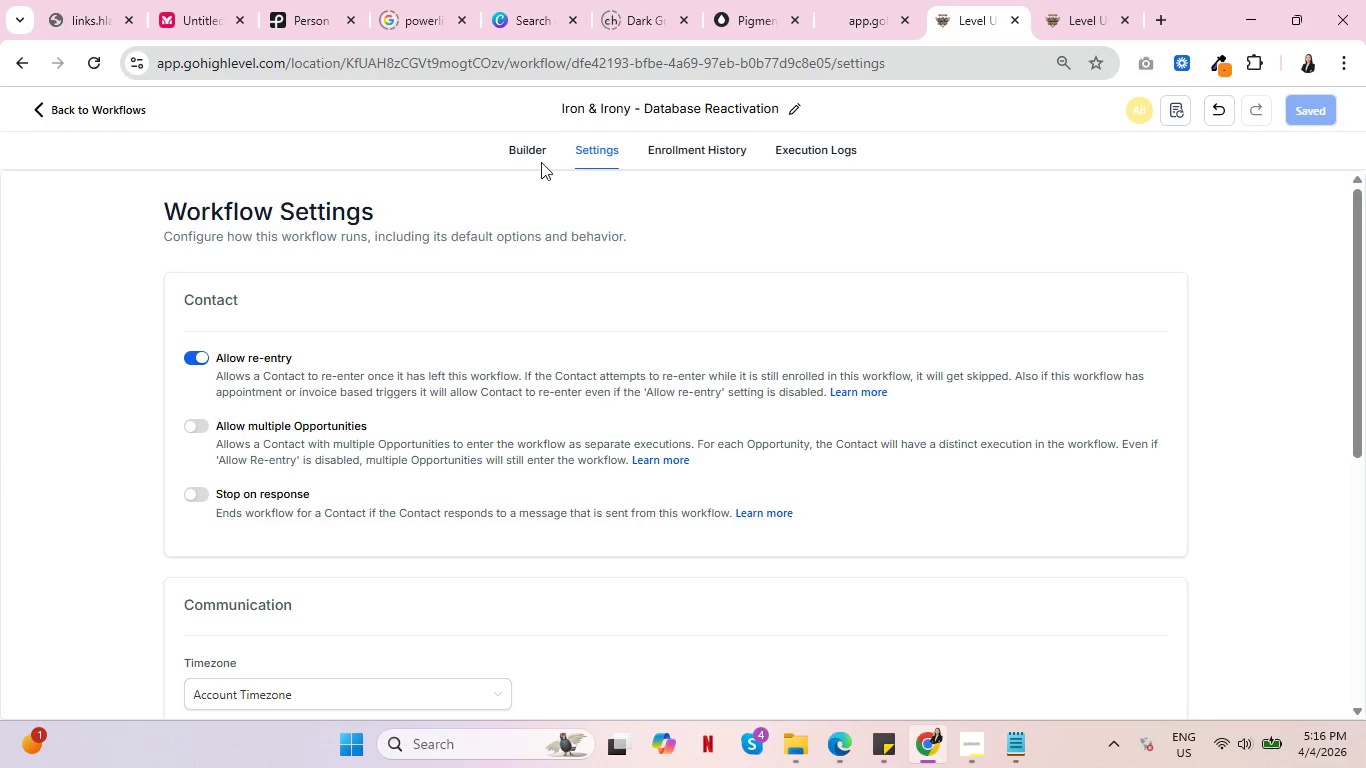 
left_click([535, 159])
 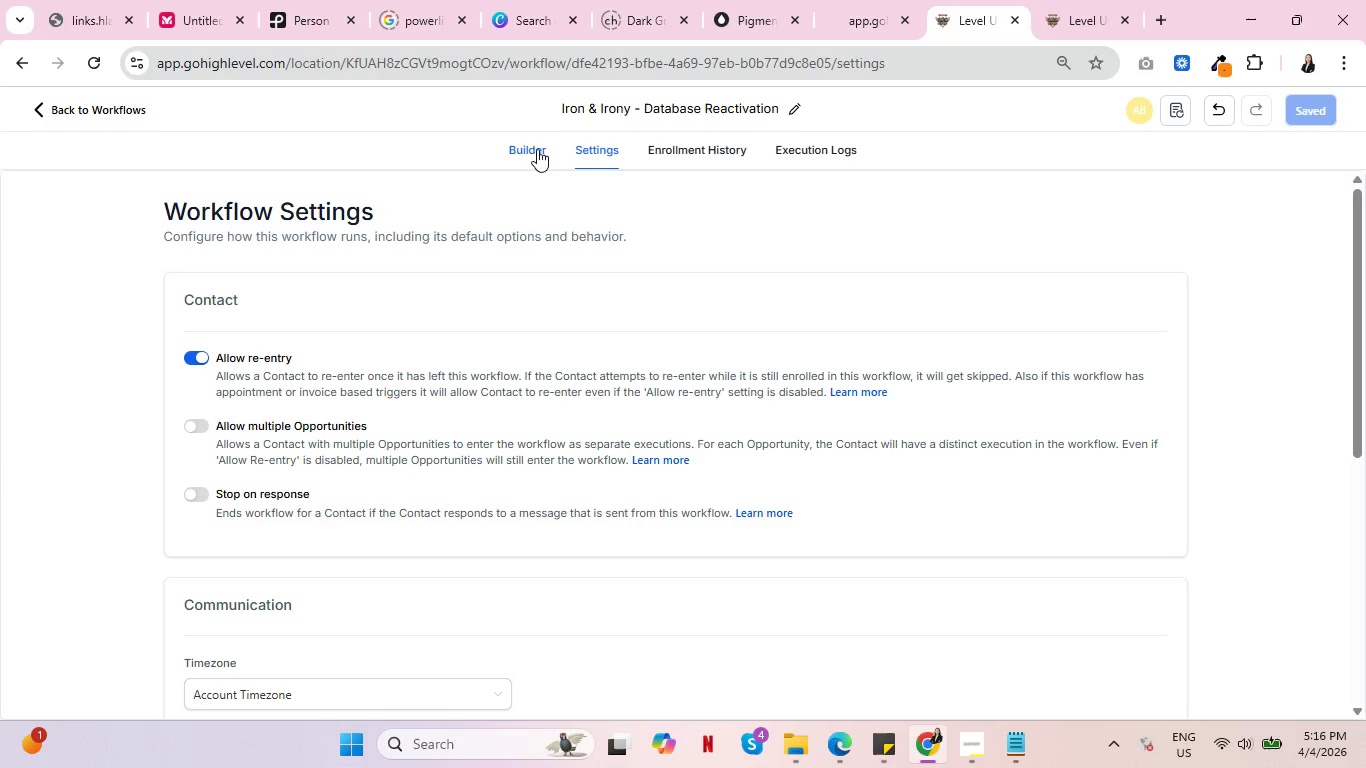 
left_click([536, 145])
 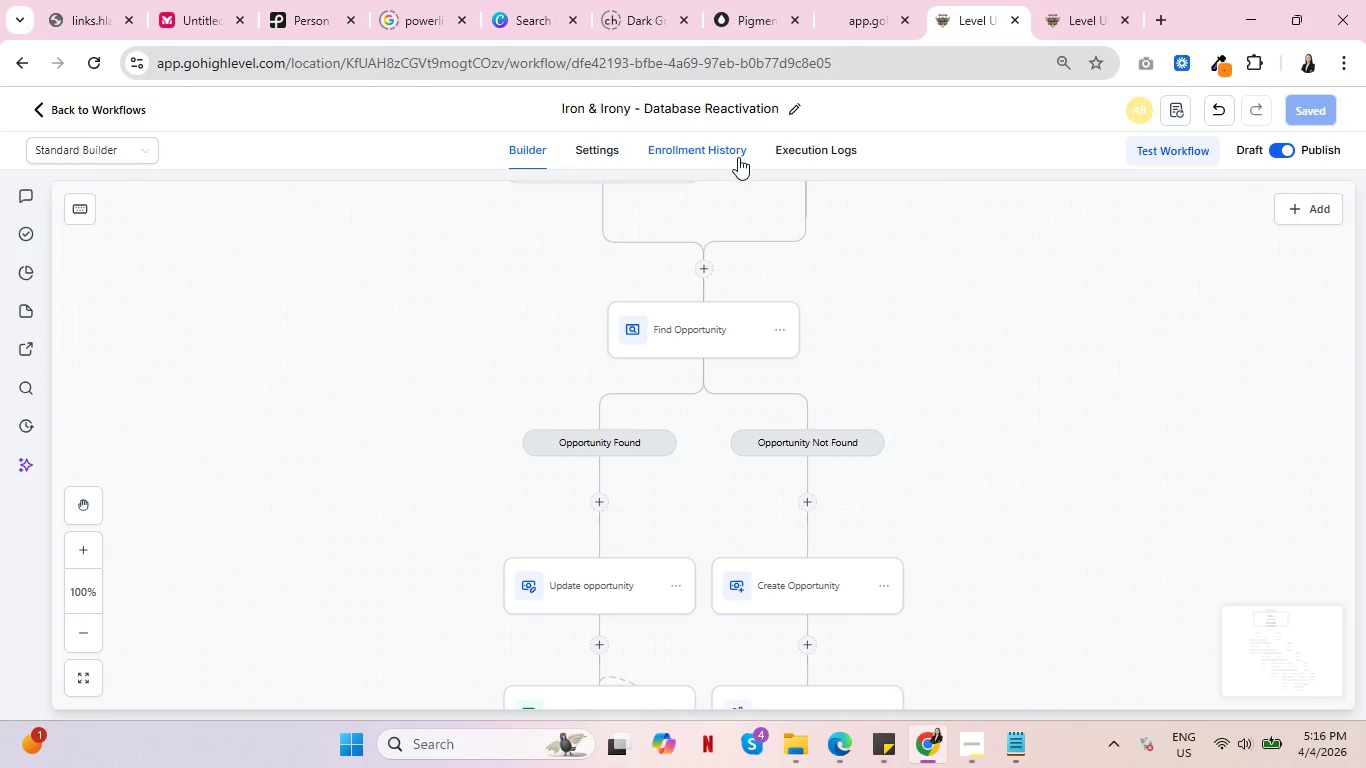 
left_click([716, 150])
 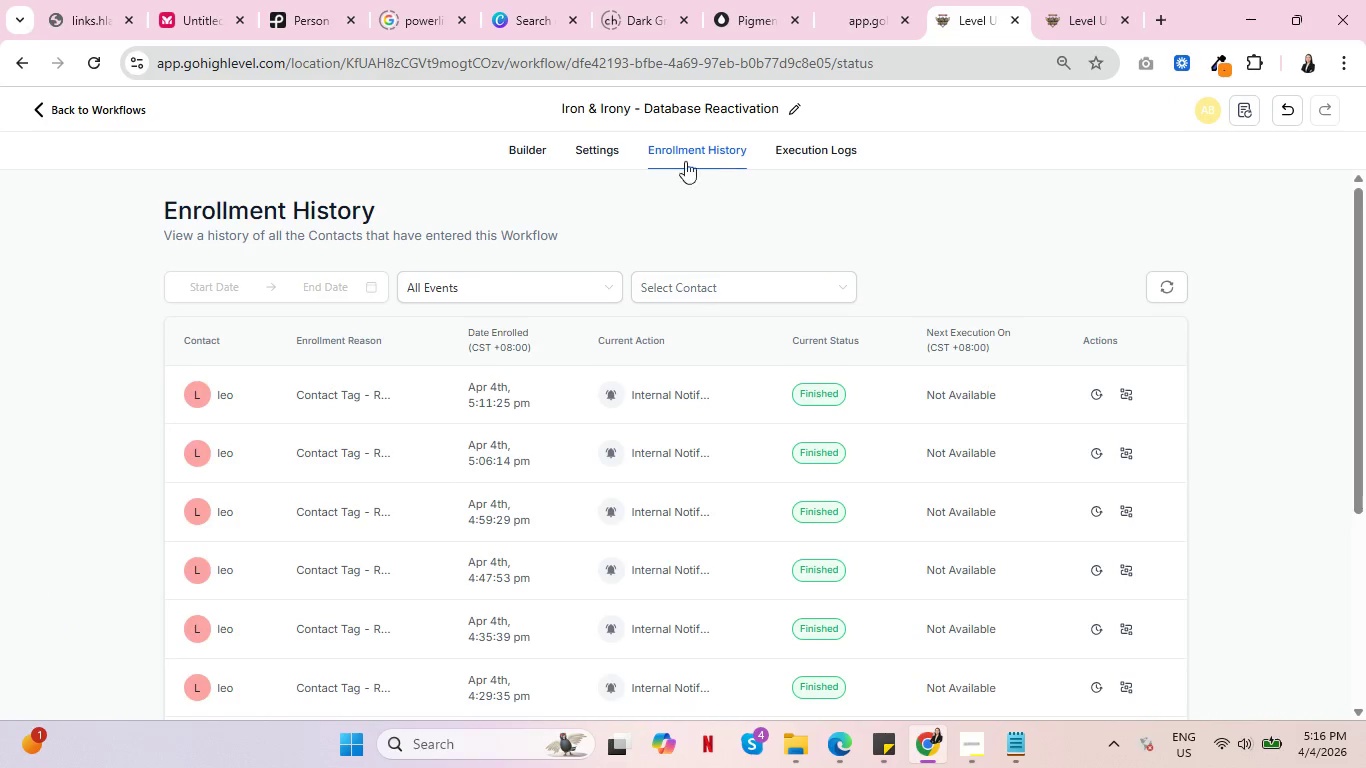 
left_click([530, 150])
 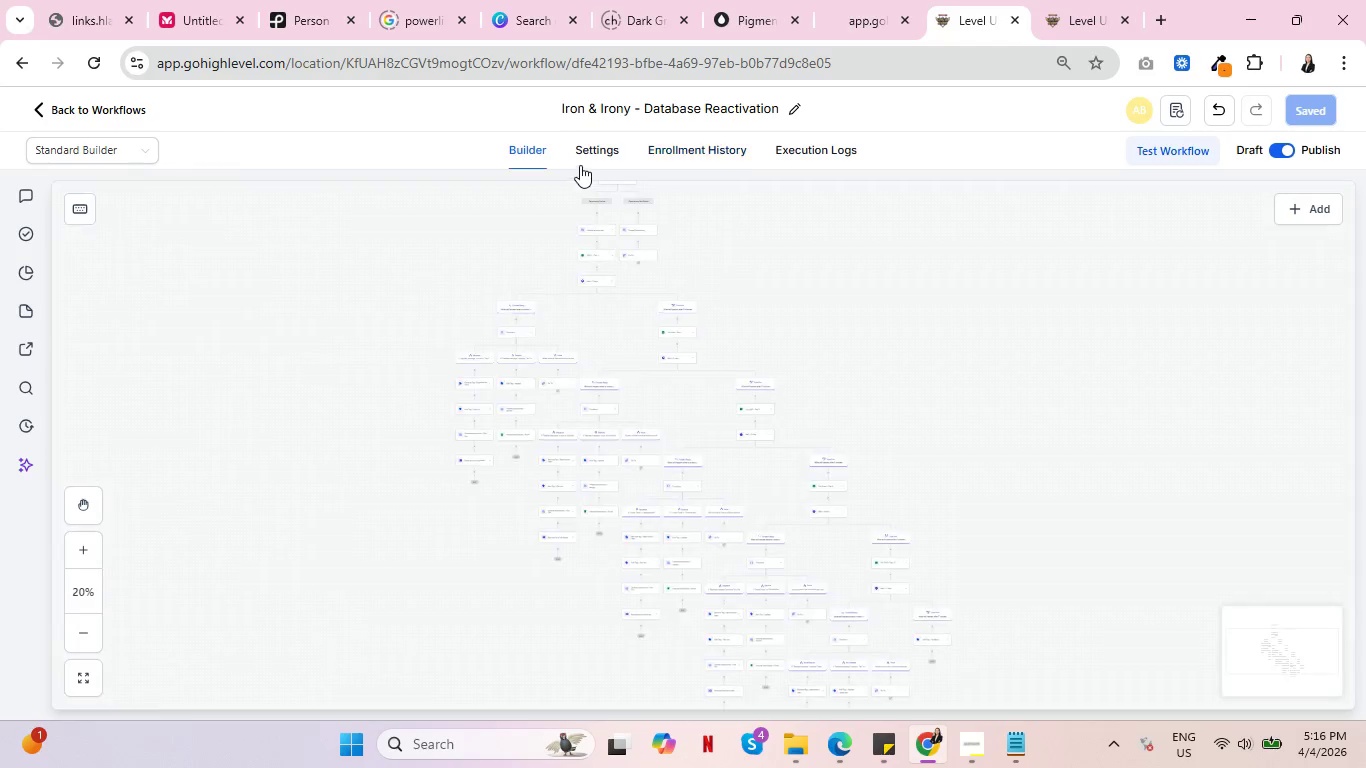 
left_click([698, 147])
 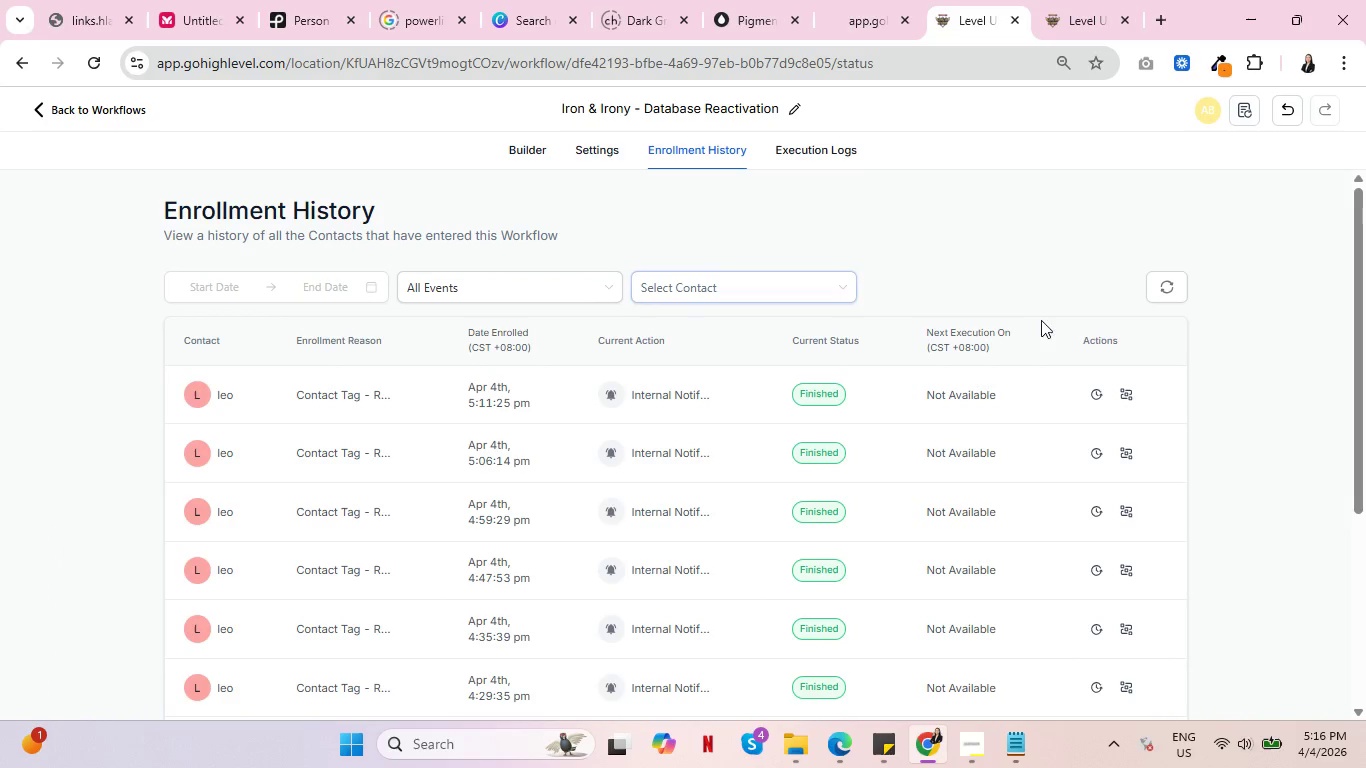 
wait(5.14)
 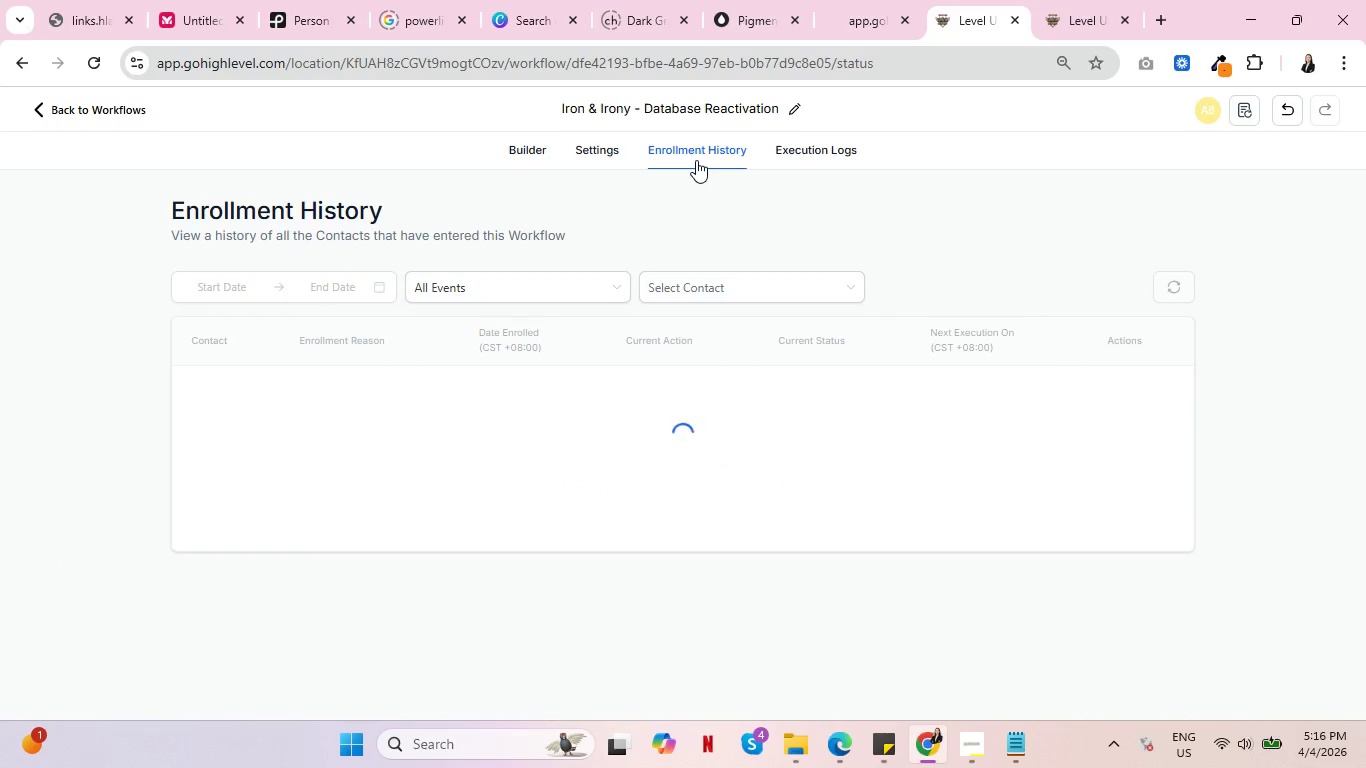 
left_click([526, 159])
 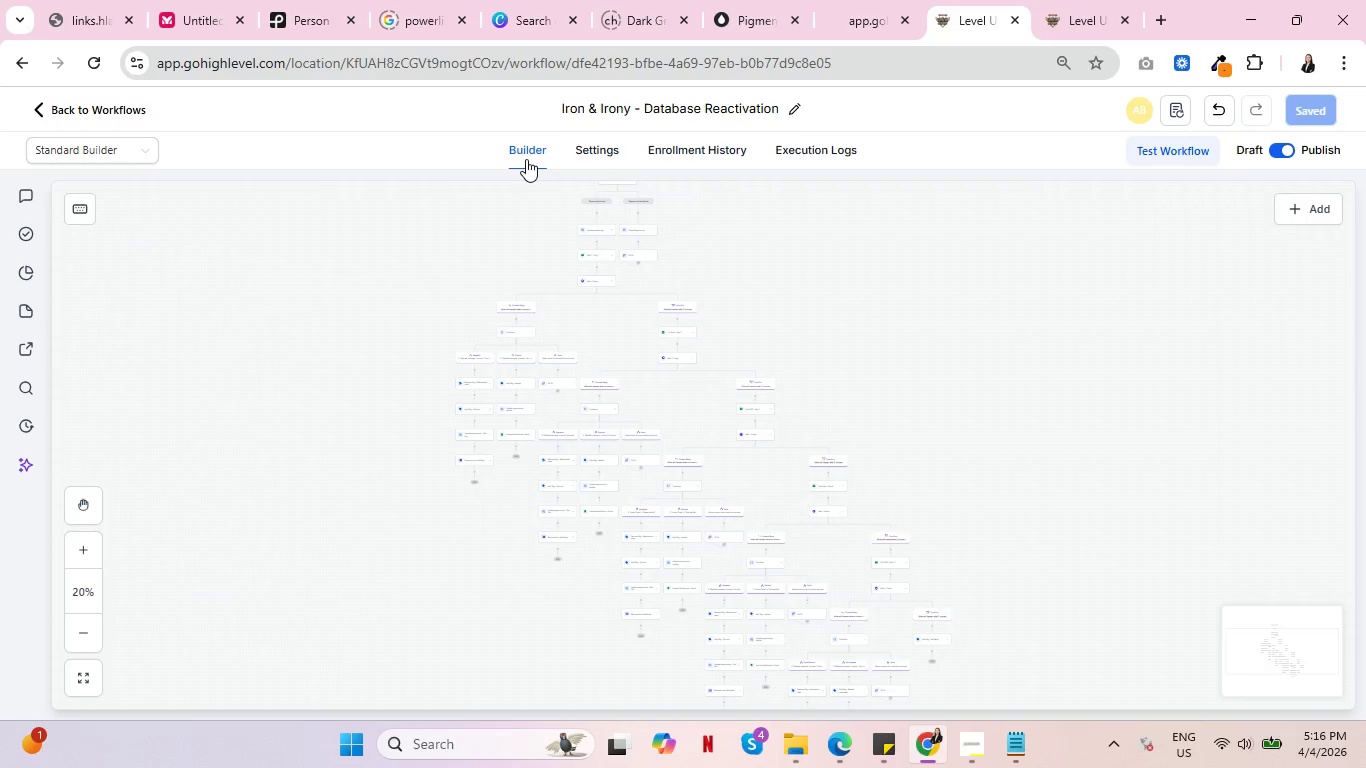 
key(Control+ControlLeft)
 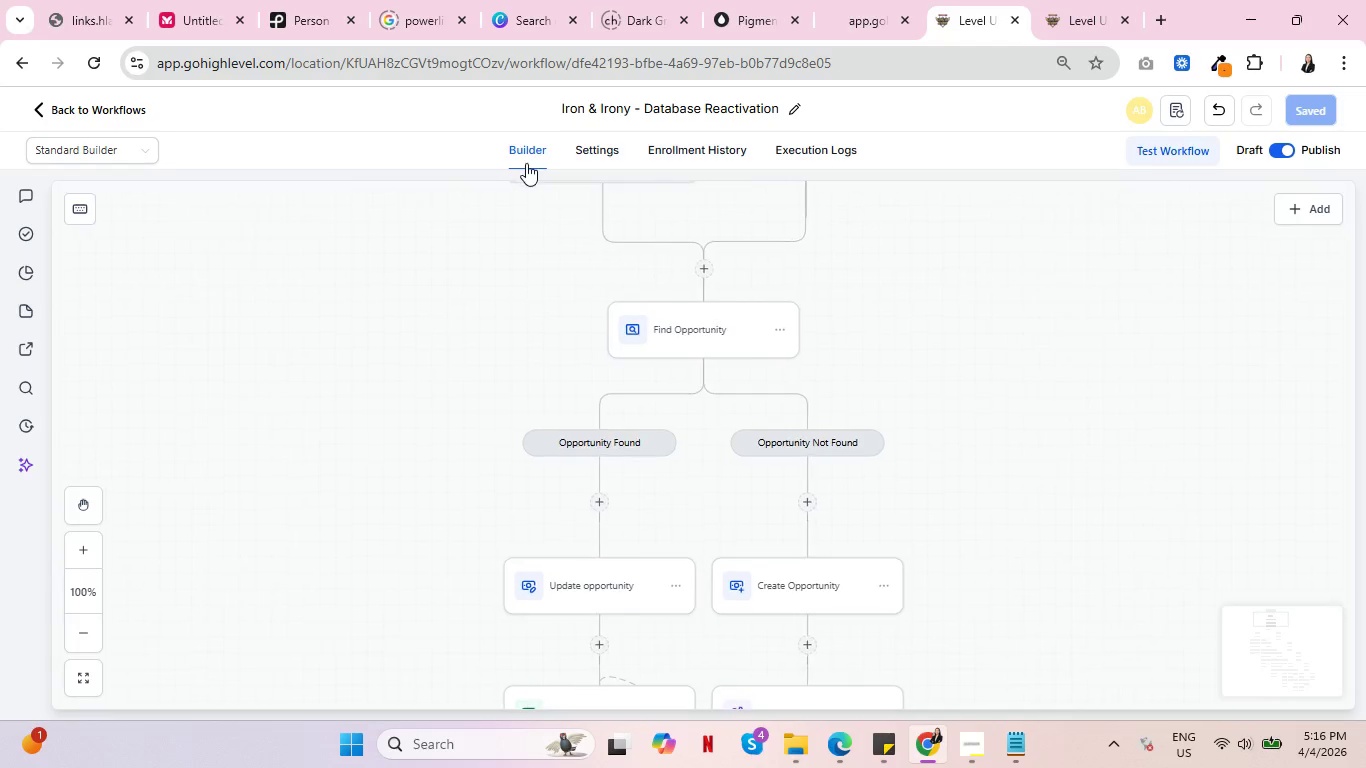 
key(Control+ControlLeft)
 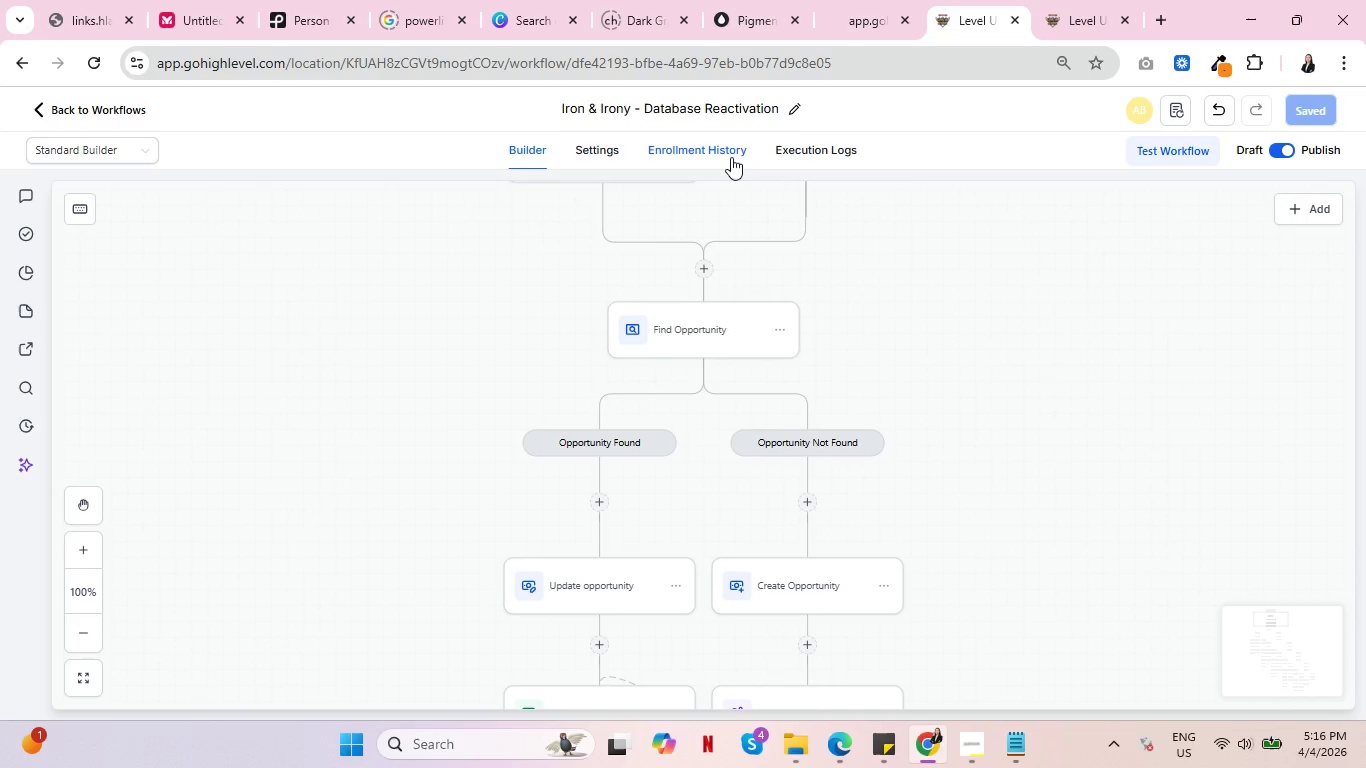 
left_click([731, 157])
 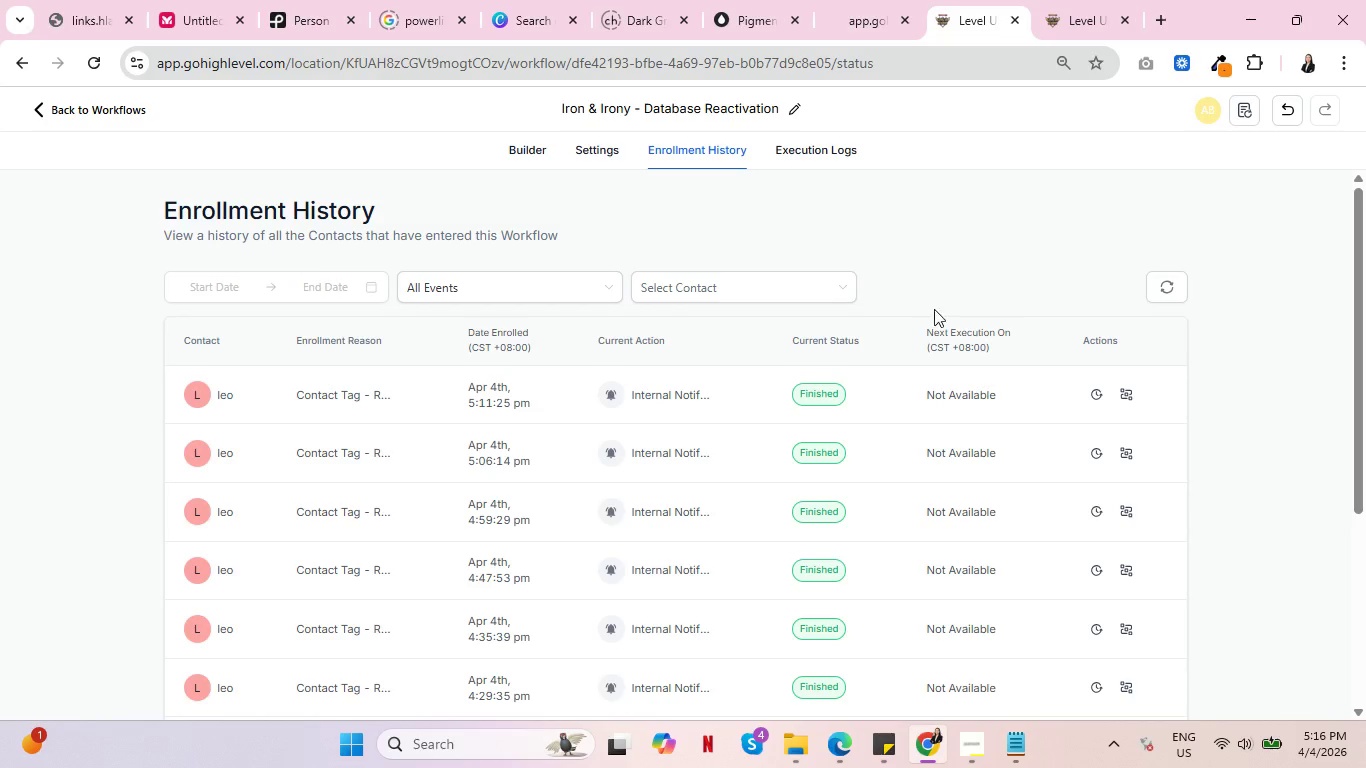 
left_click([1131, 394])
 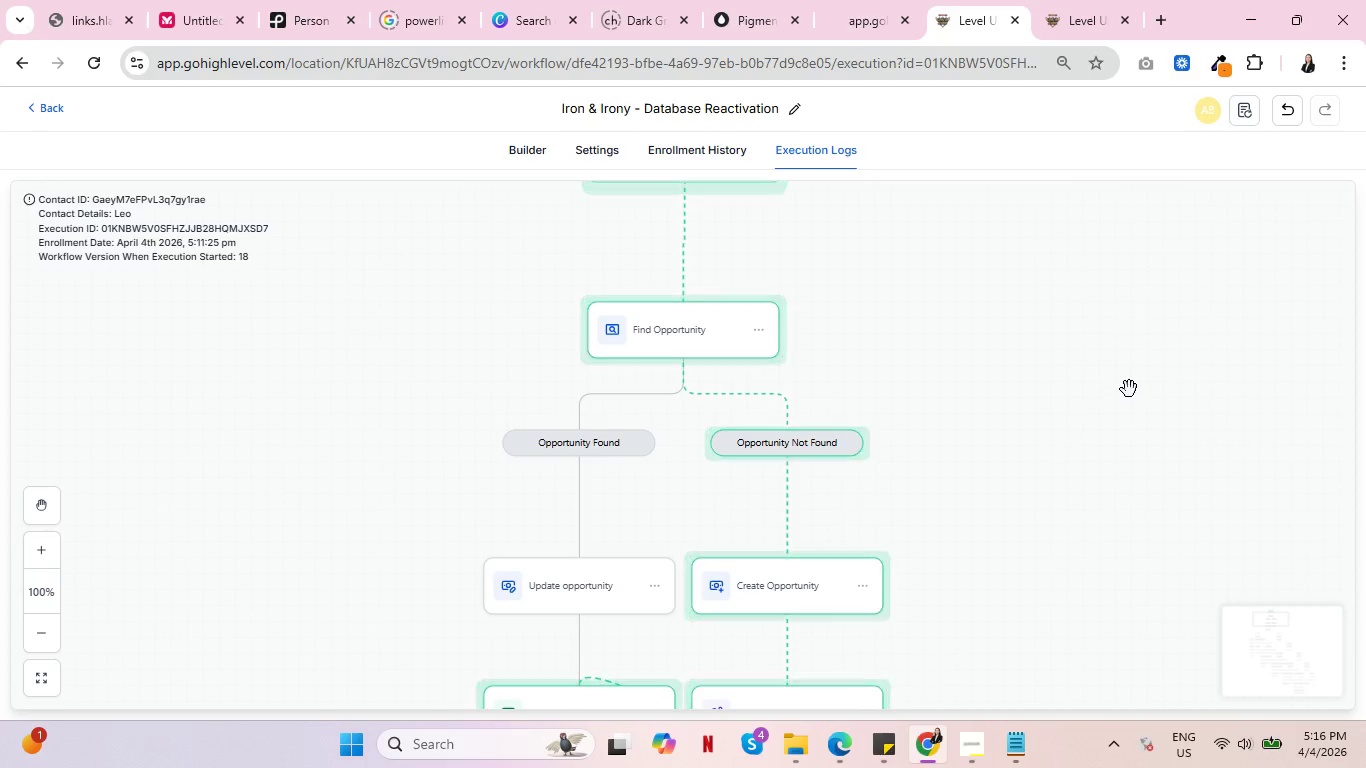 
scroll: coordinate [1039, 400], scroll_direction: down, amount: 16.0
 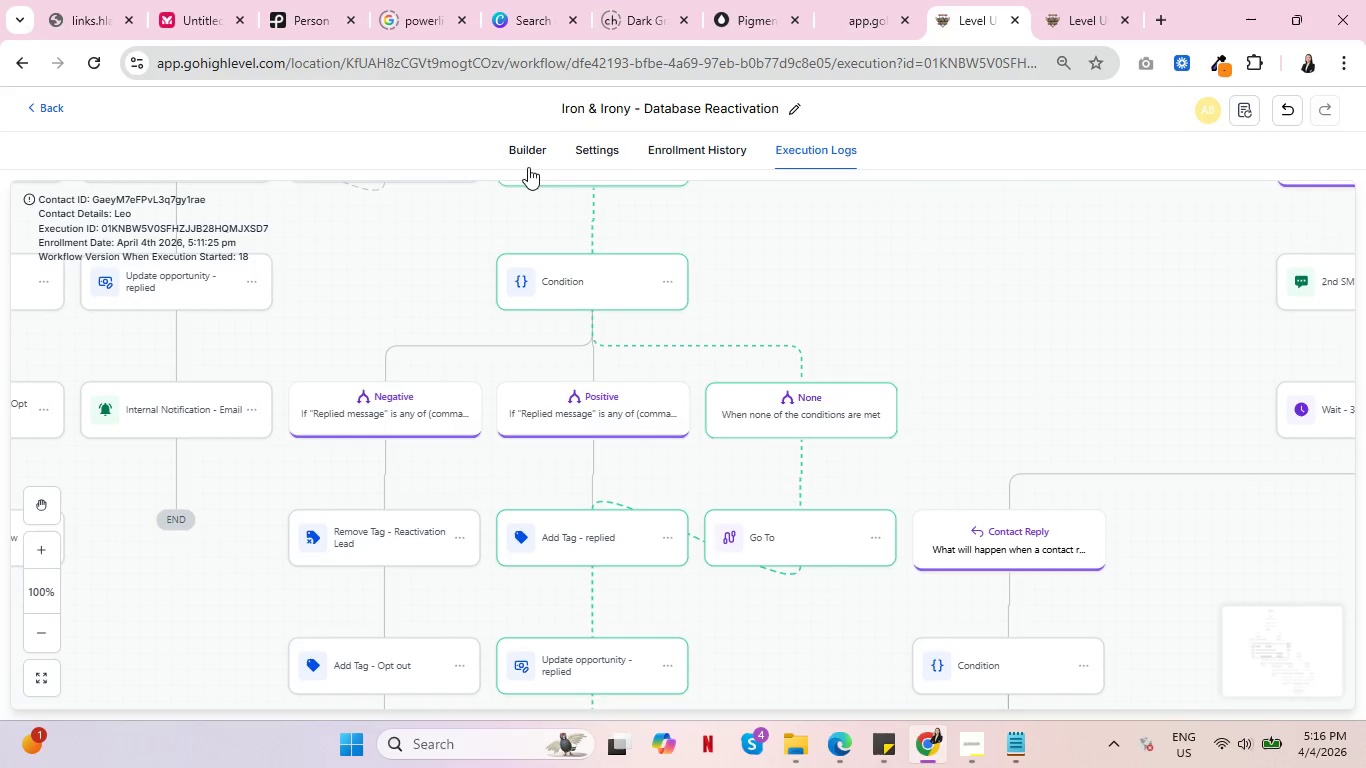 
left_click([527, 143])
 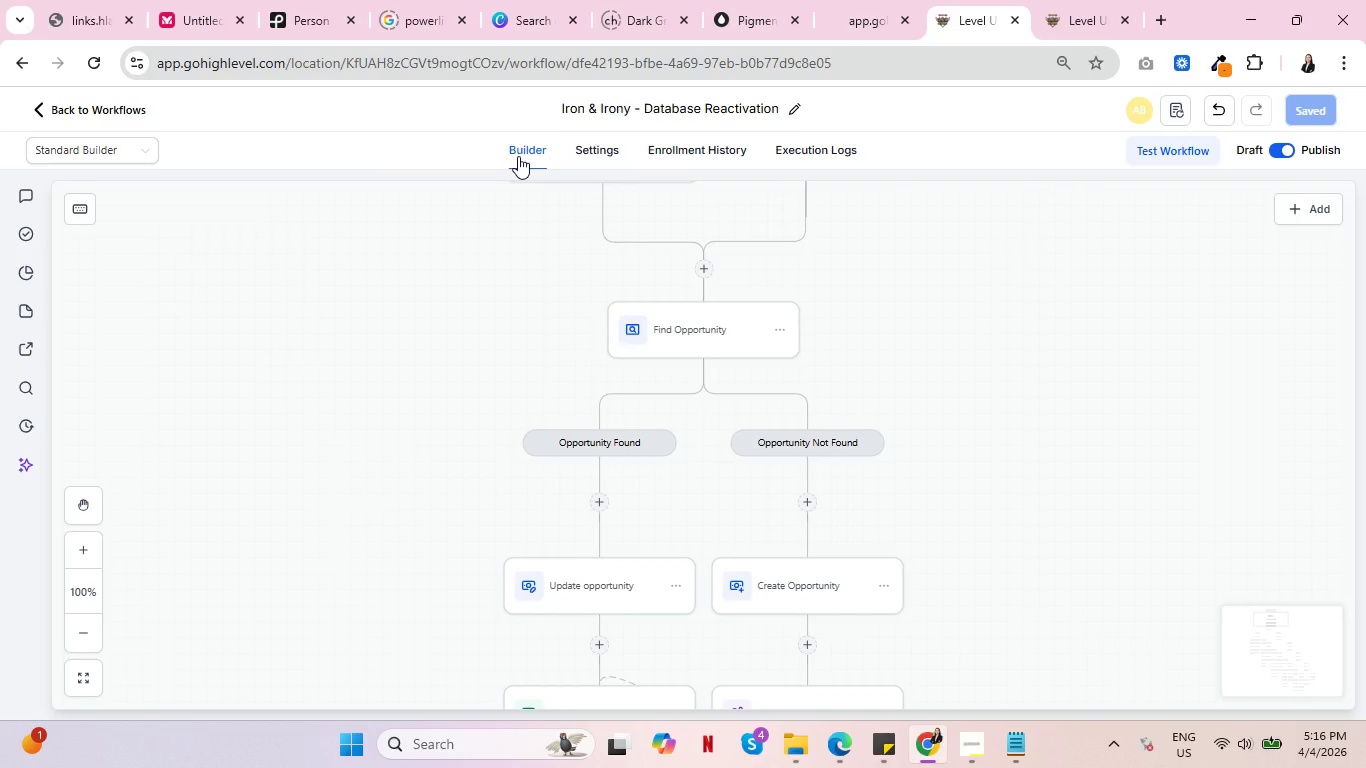 
scroll: coordinate [1021, 378], scroll_direction: down, amount: 19.0
 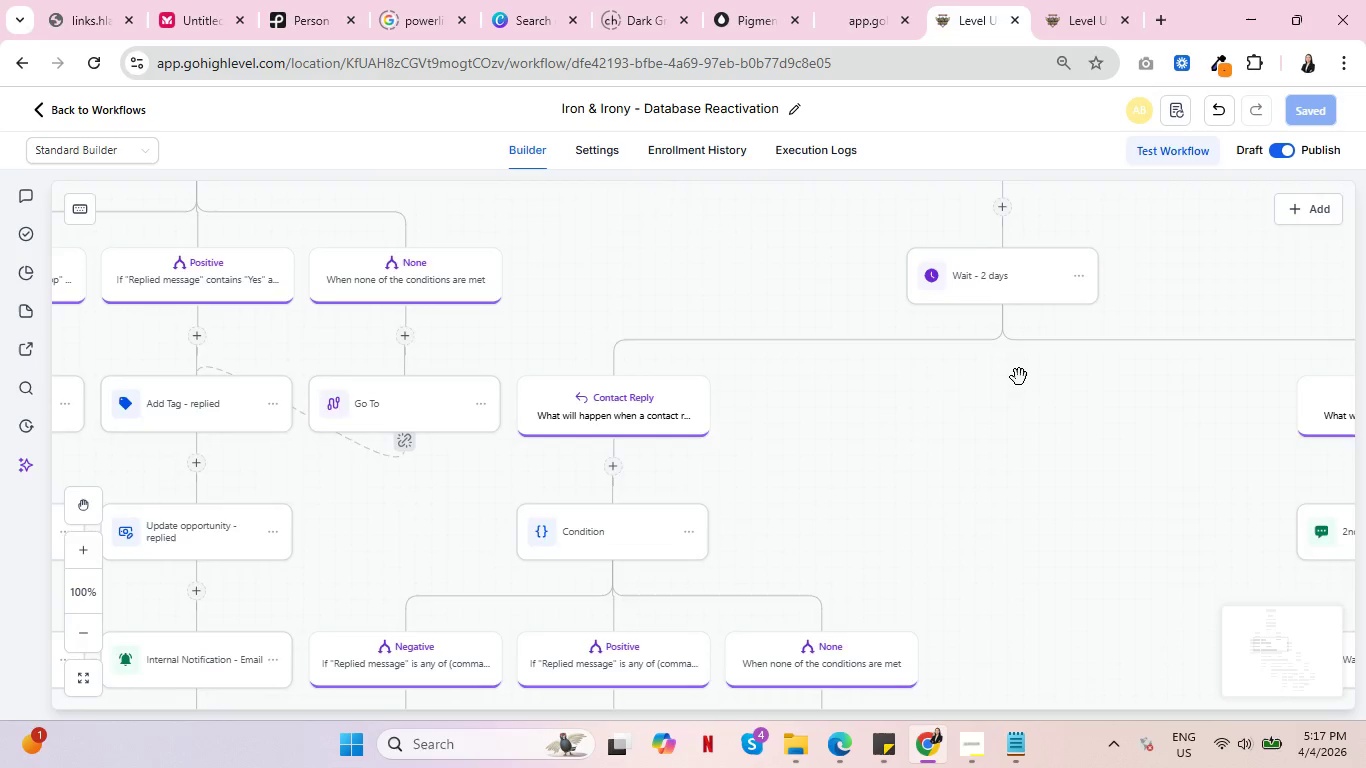 
scroll: coordinate [1020, 378], scroll_direction: up, amount: 3.0
 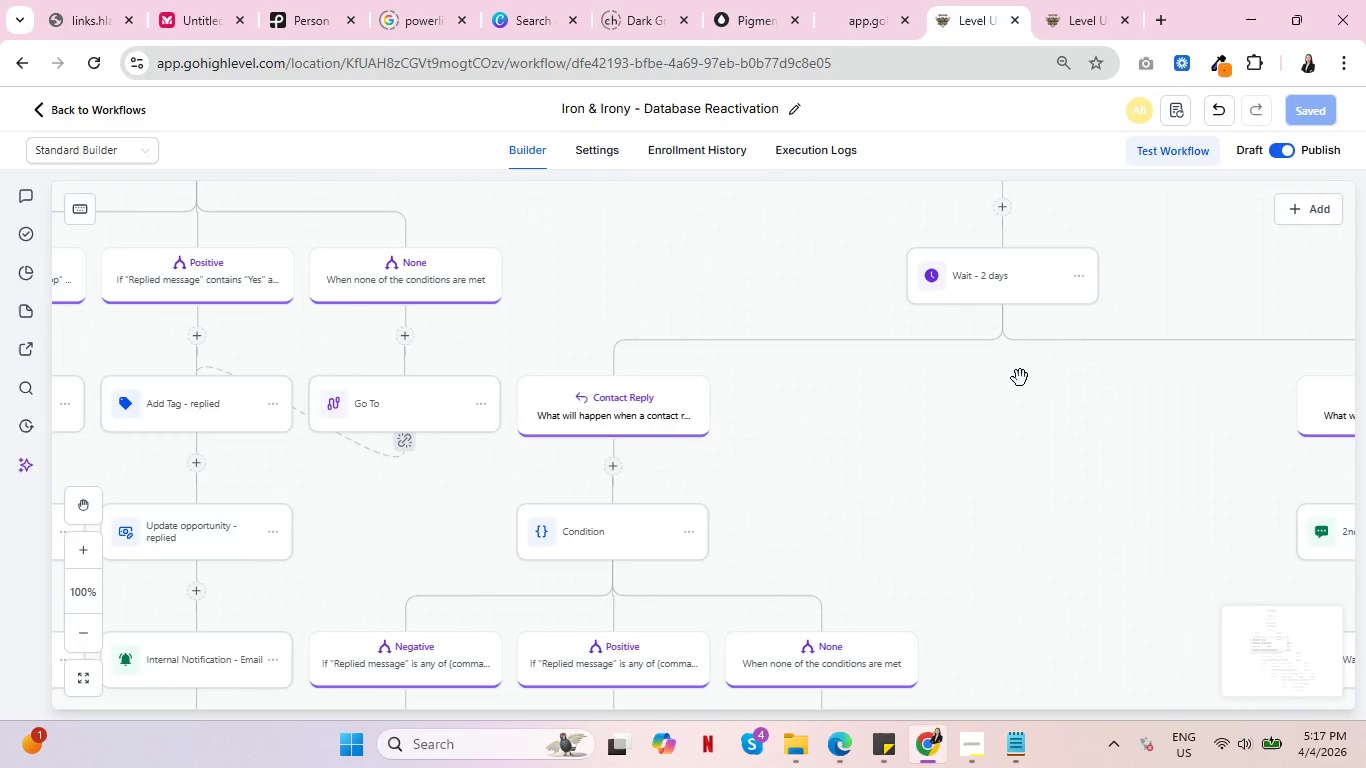 
scroll: coordinate [1020, 378], scroll_direction: down, amount: 6.0
 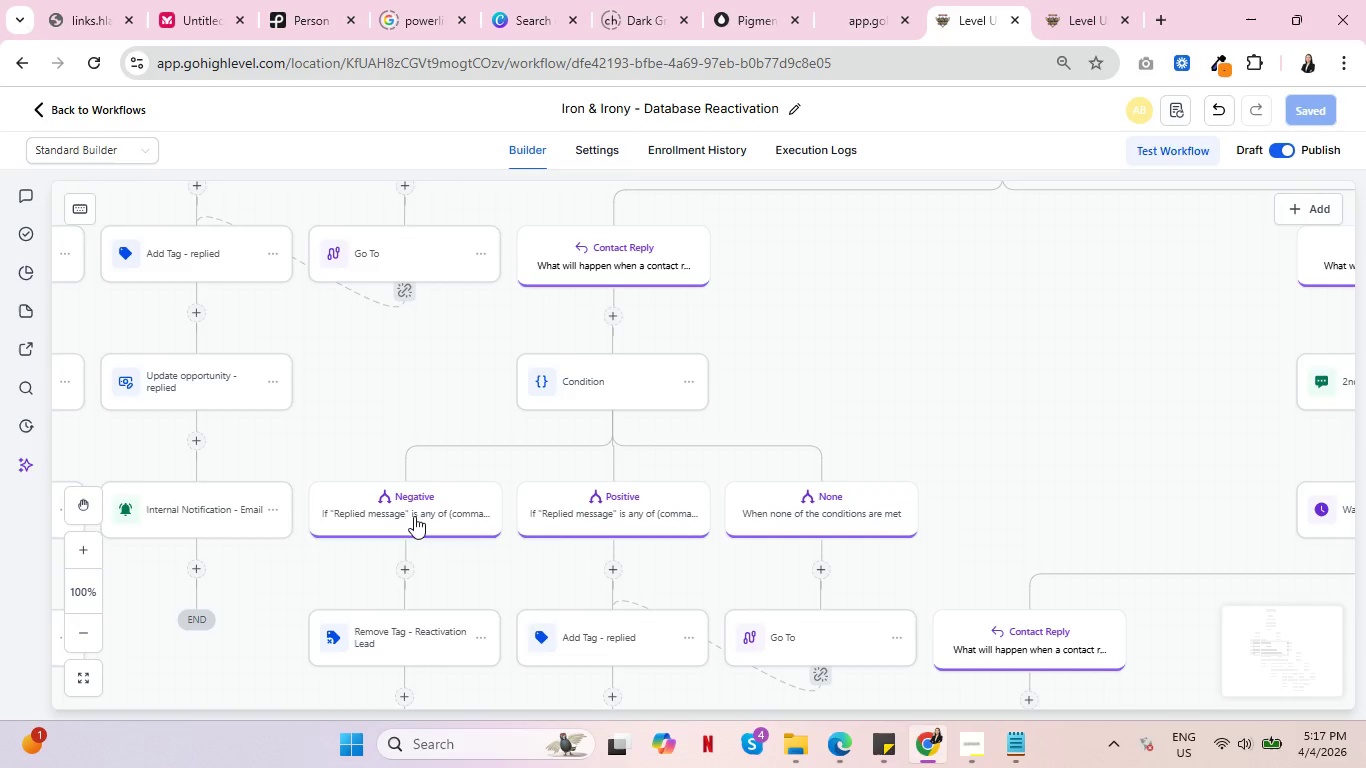 
left_click([401, 512])
 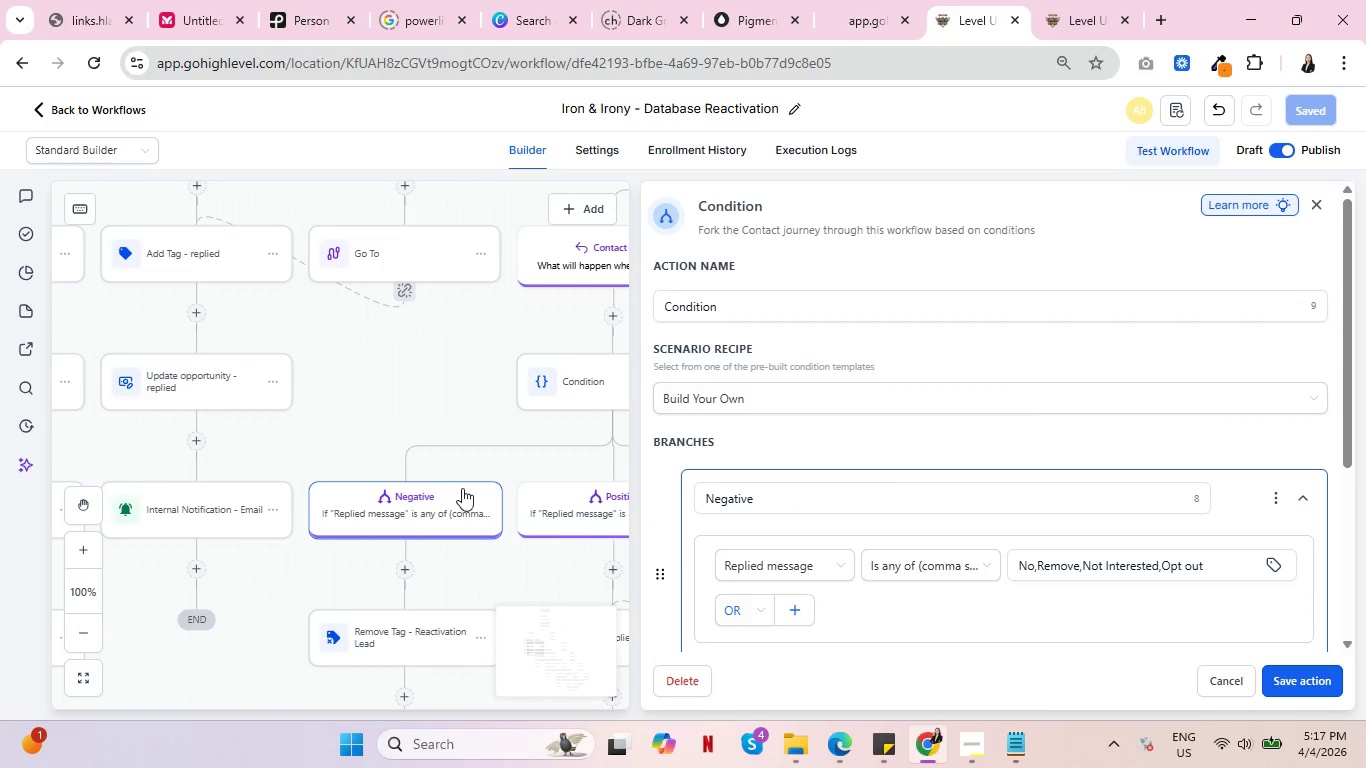 
scroll: coordinate [1257, 379], scroll_direction: down, amount: 3.0
 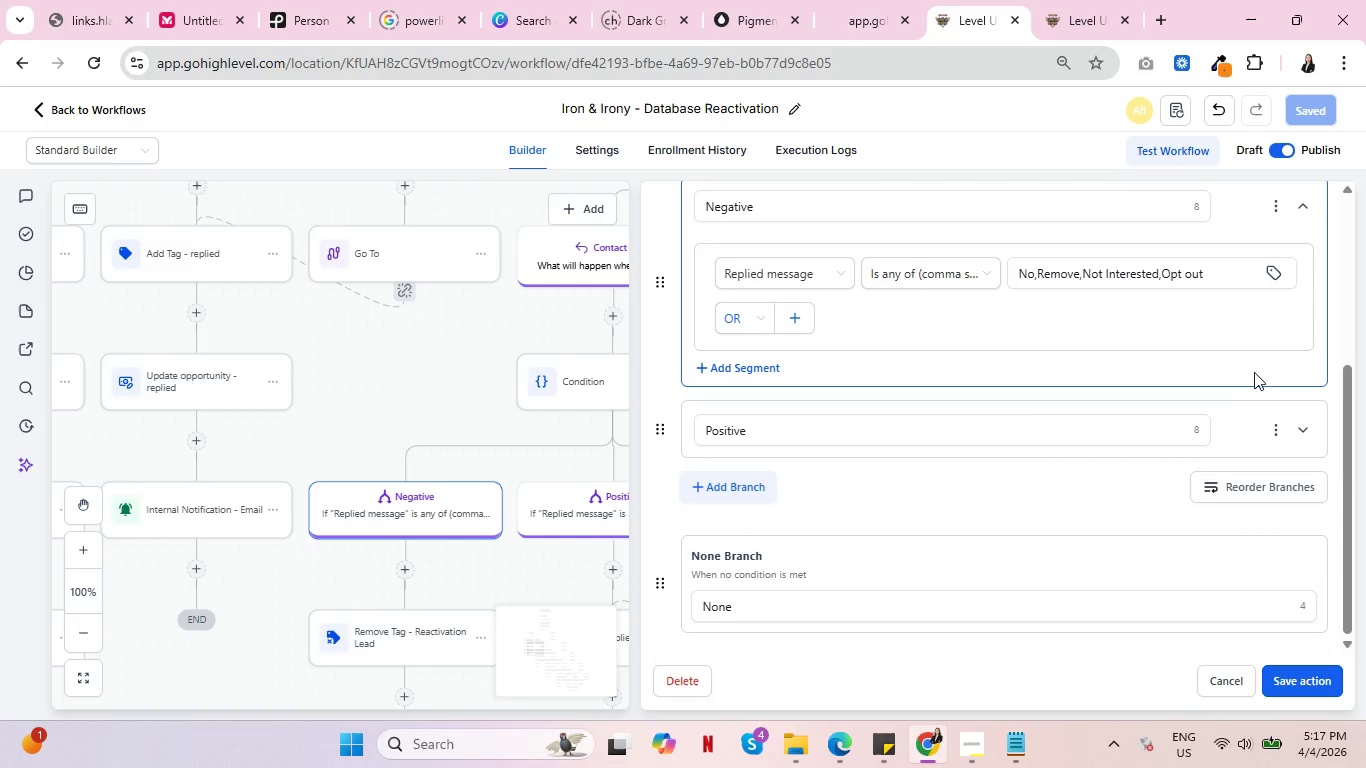 
wait(7.95)
 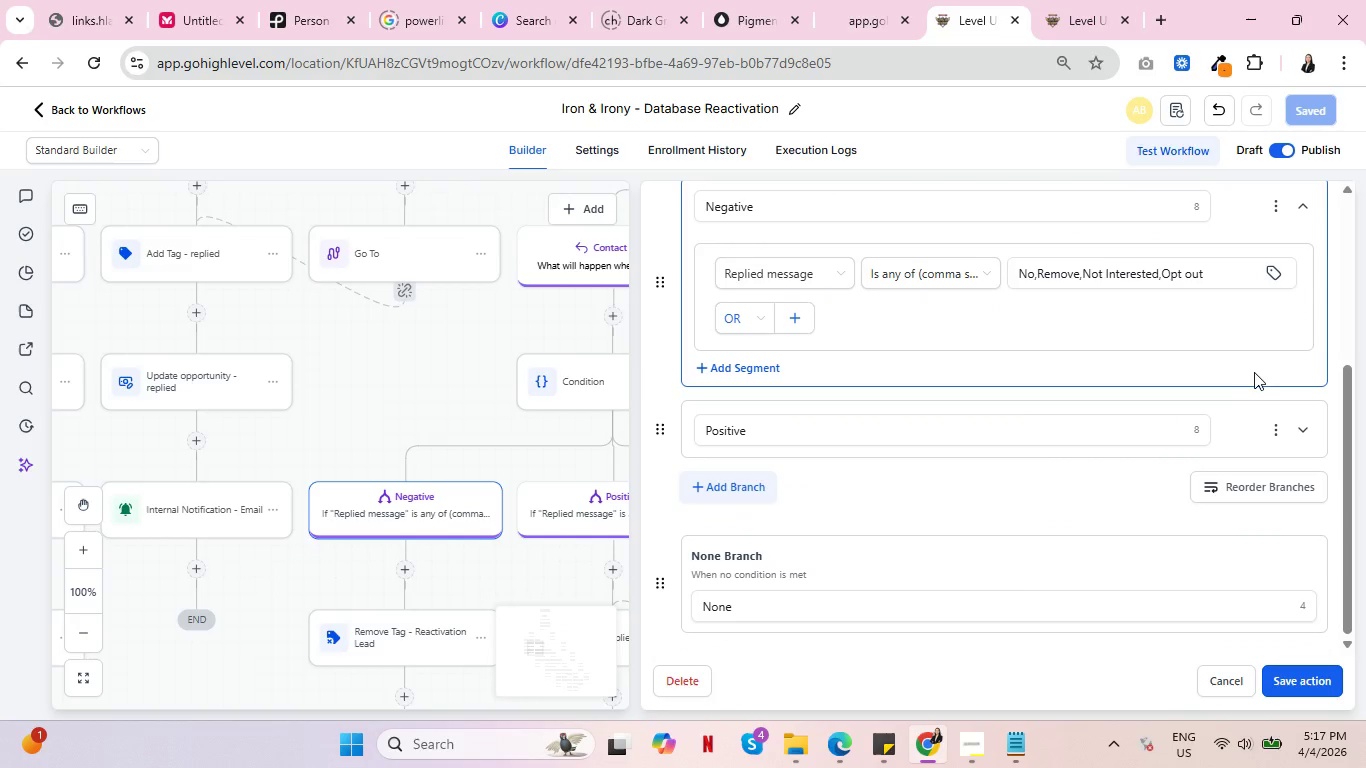 
left_click([898, 273])
 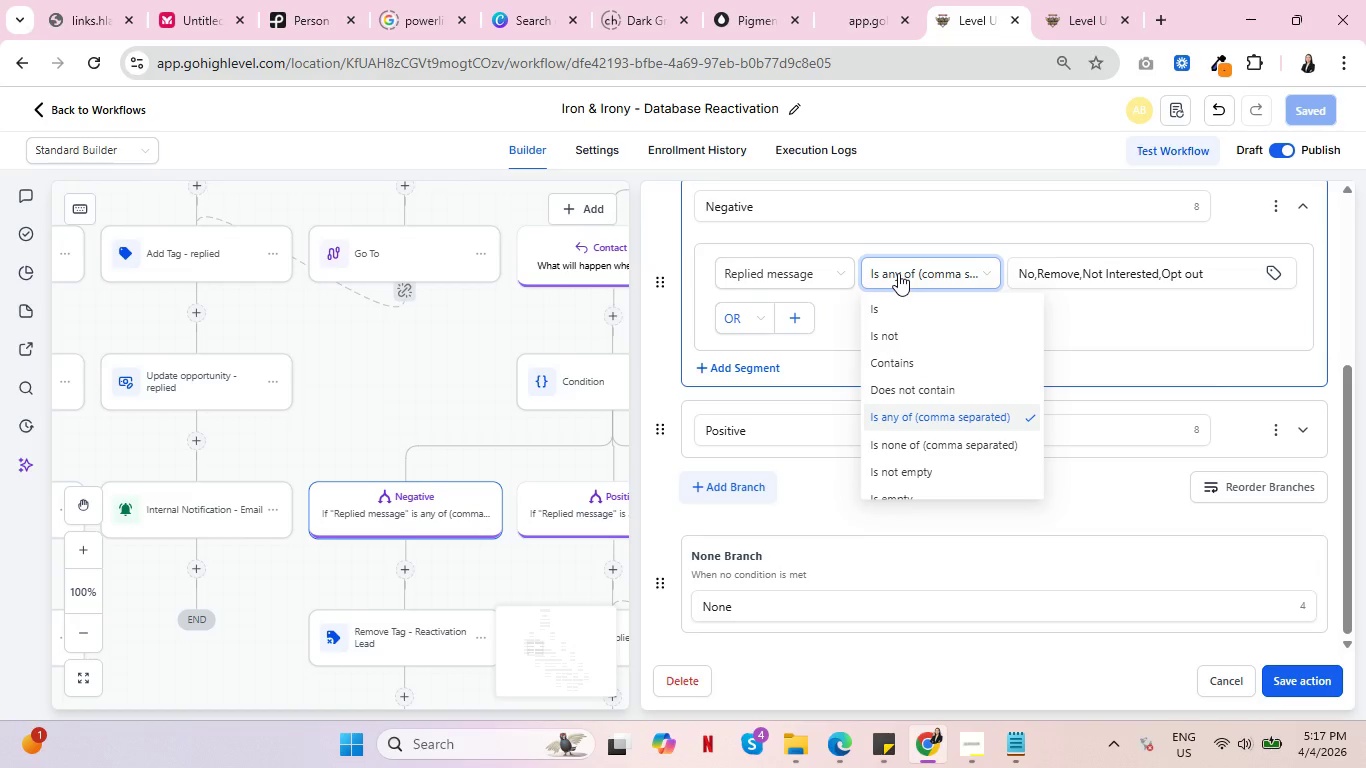 
scroll: coordinate [915, 377], scroll_direction: down, amount: 1.0
 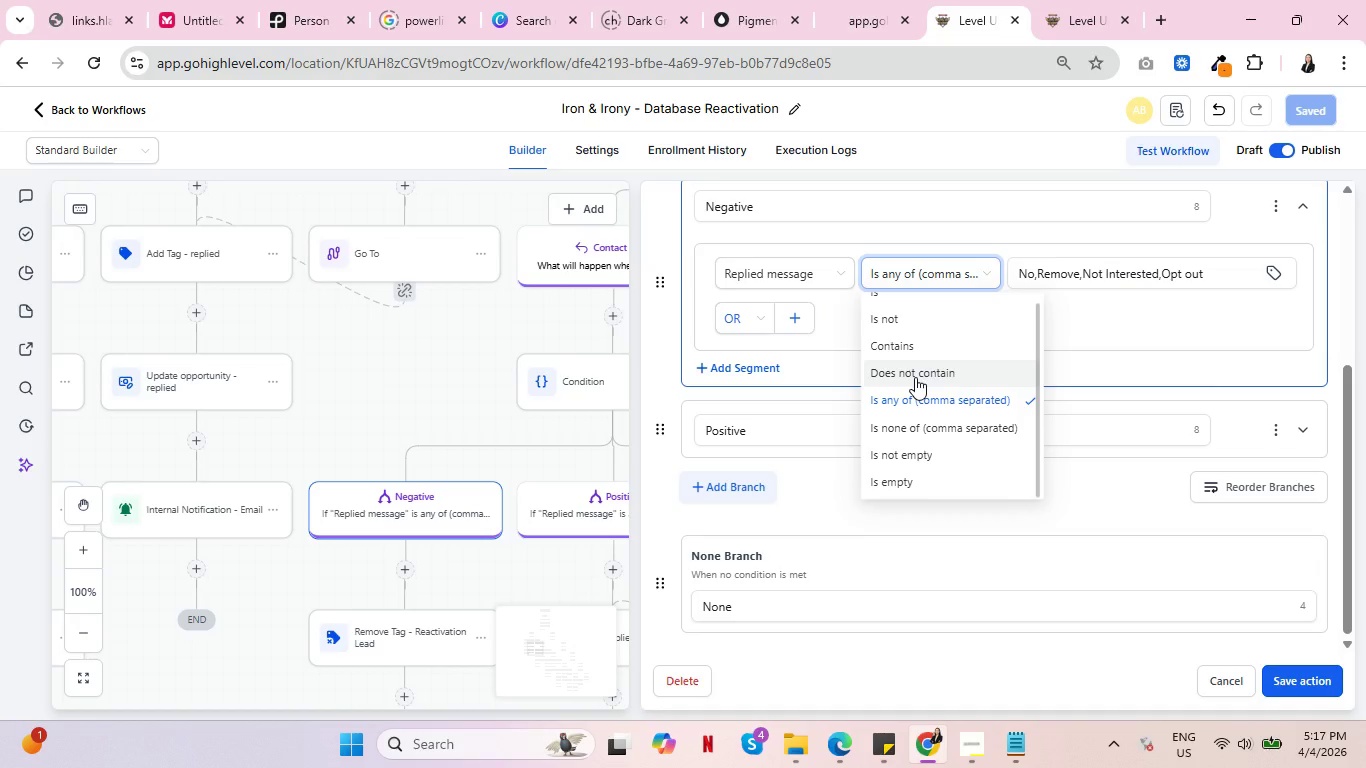 
wait(8.18)
 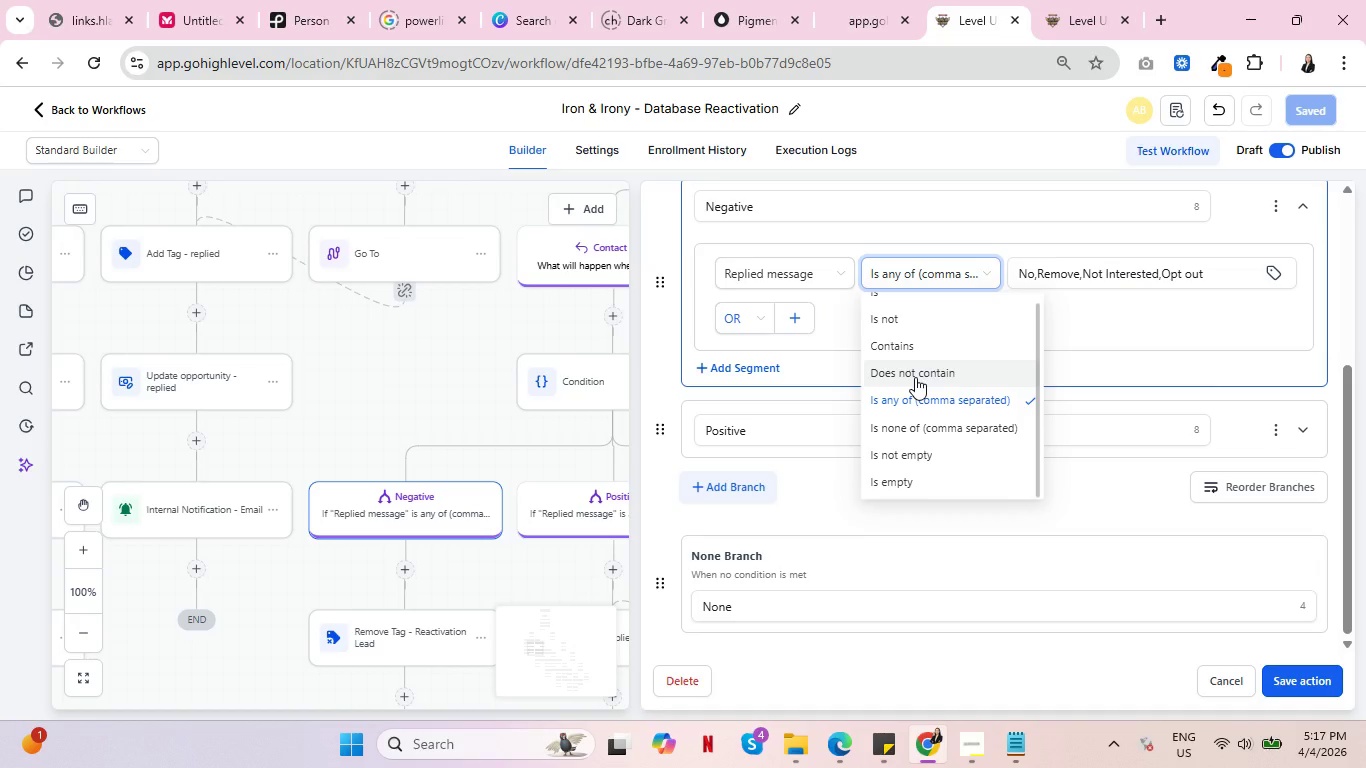 
left_click([918, 337])
 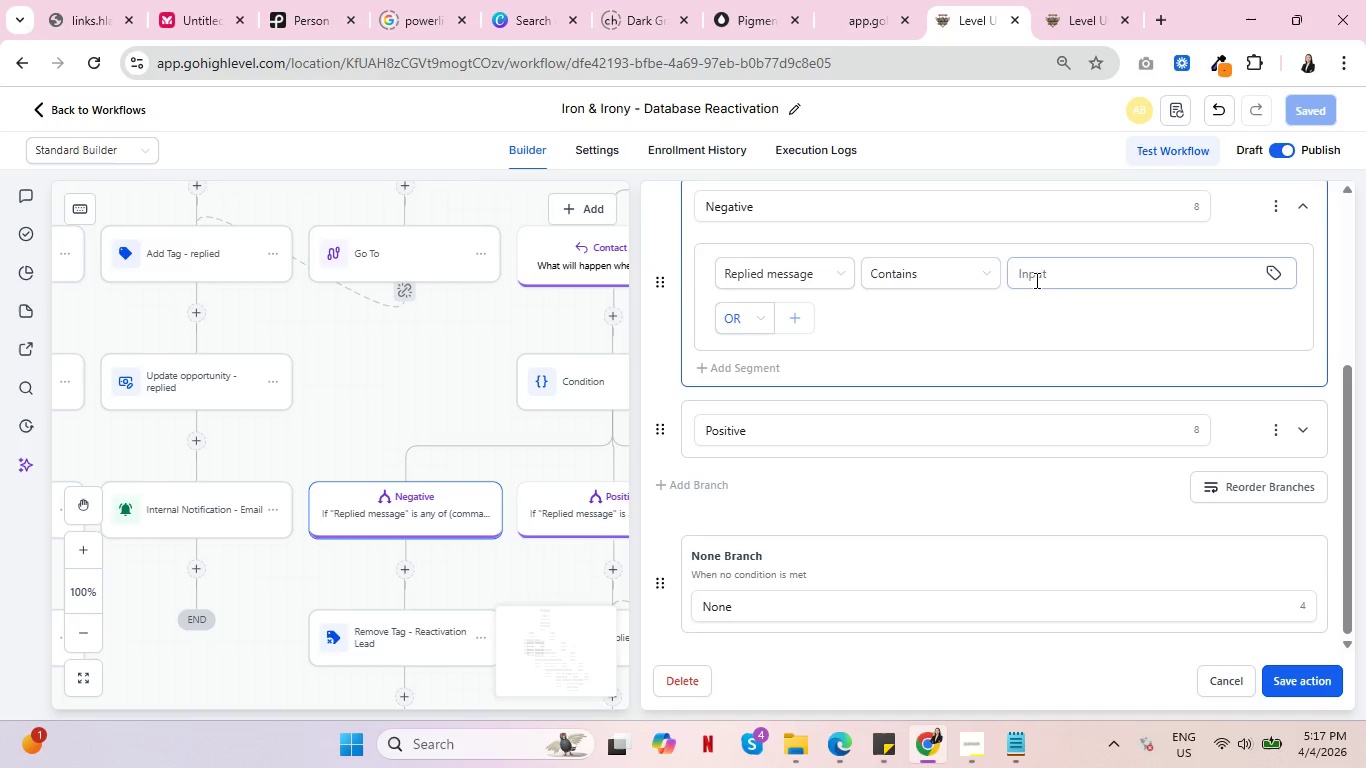 
left_click([1042, 278])
 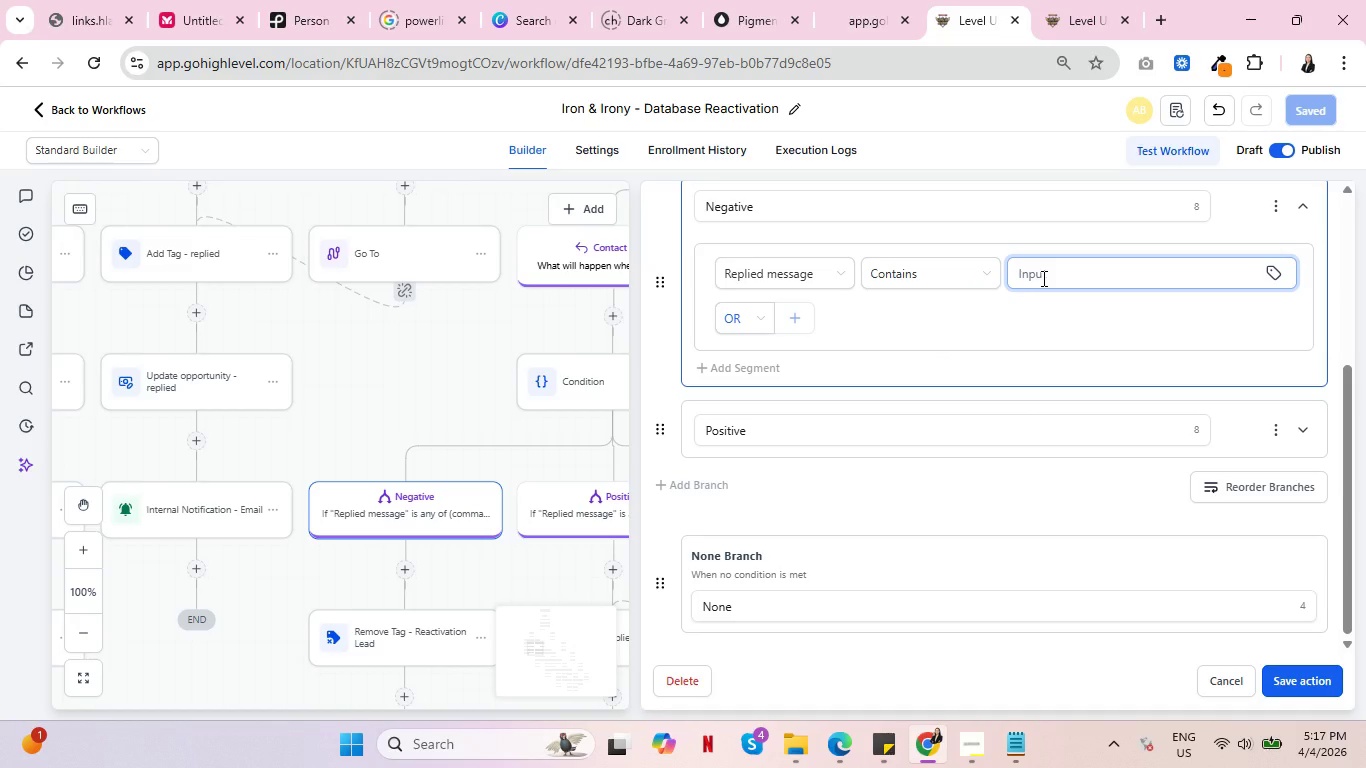 
type(n)
key(Backspace)
type(No)
 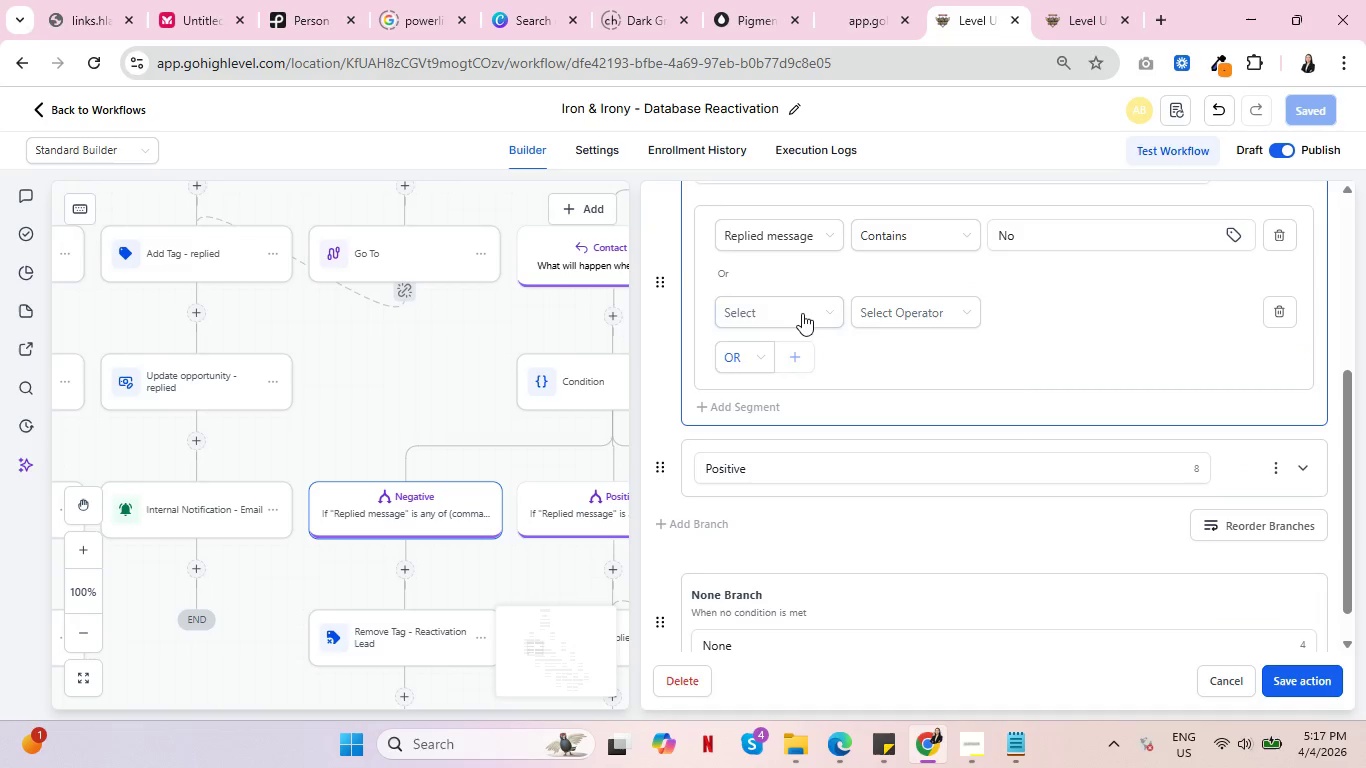 
left_click([842, 305])
 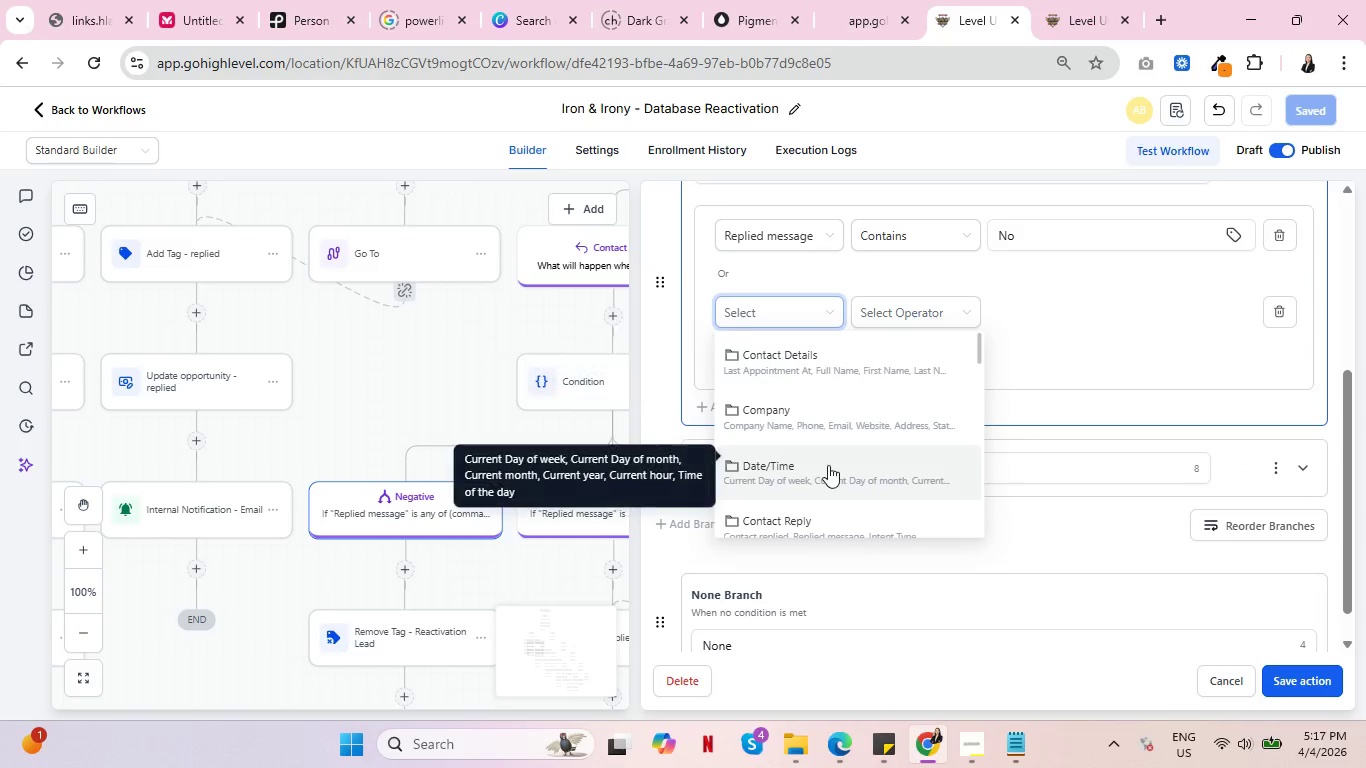 
left_click([819, 511])
 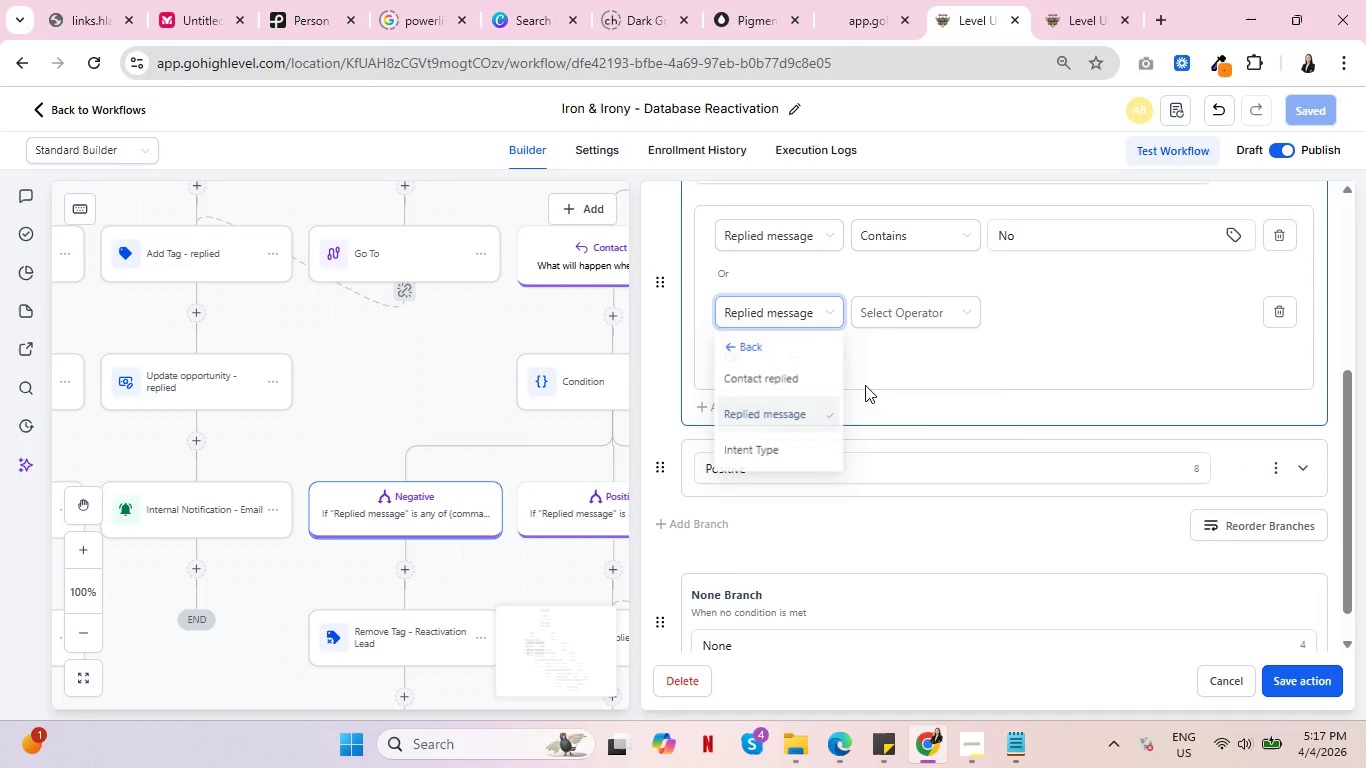 
double_click([966, 315])
 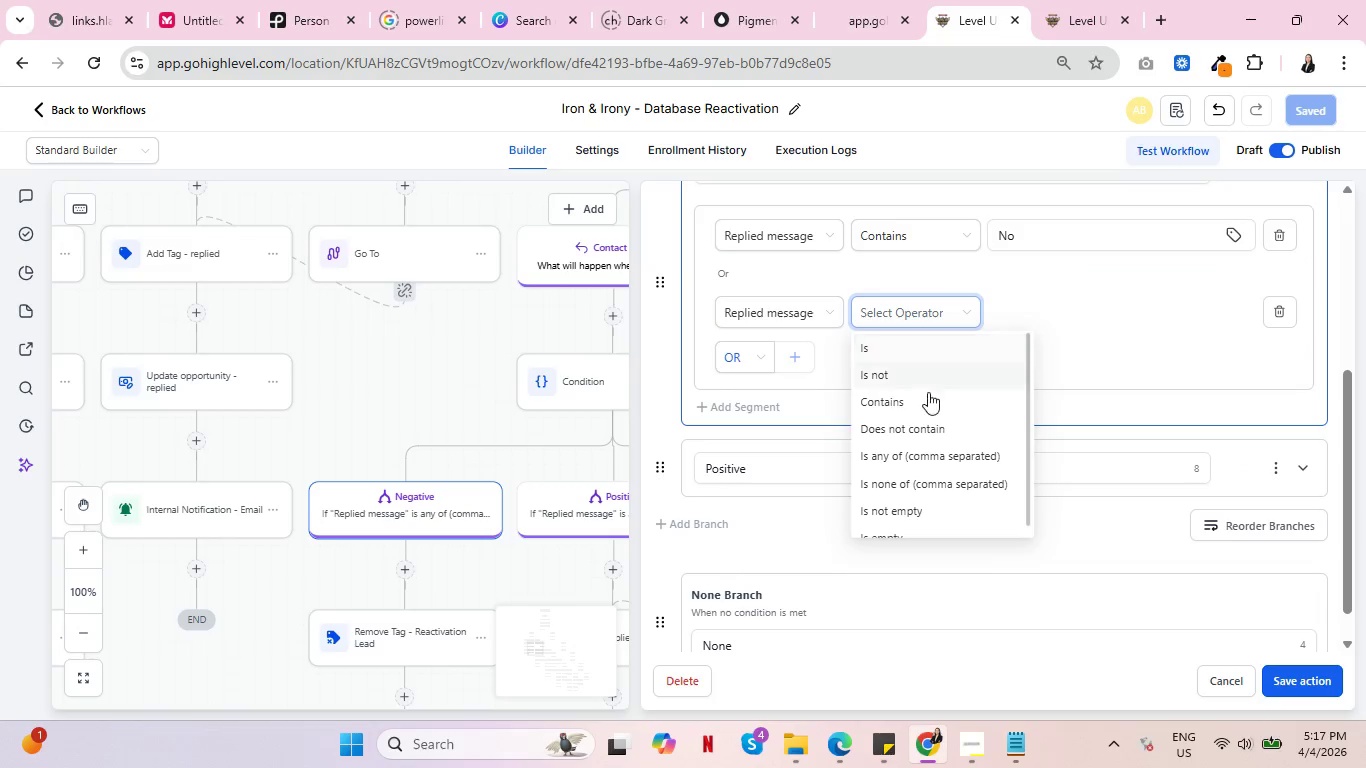 
left_click([925, 404])
 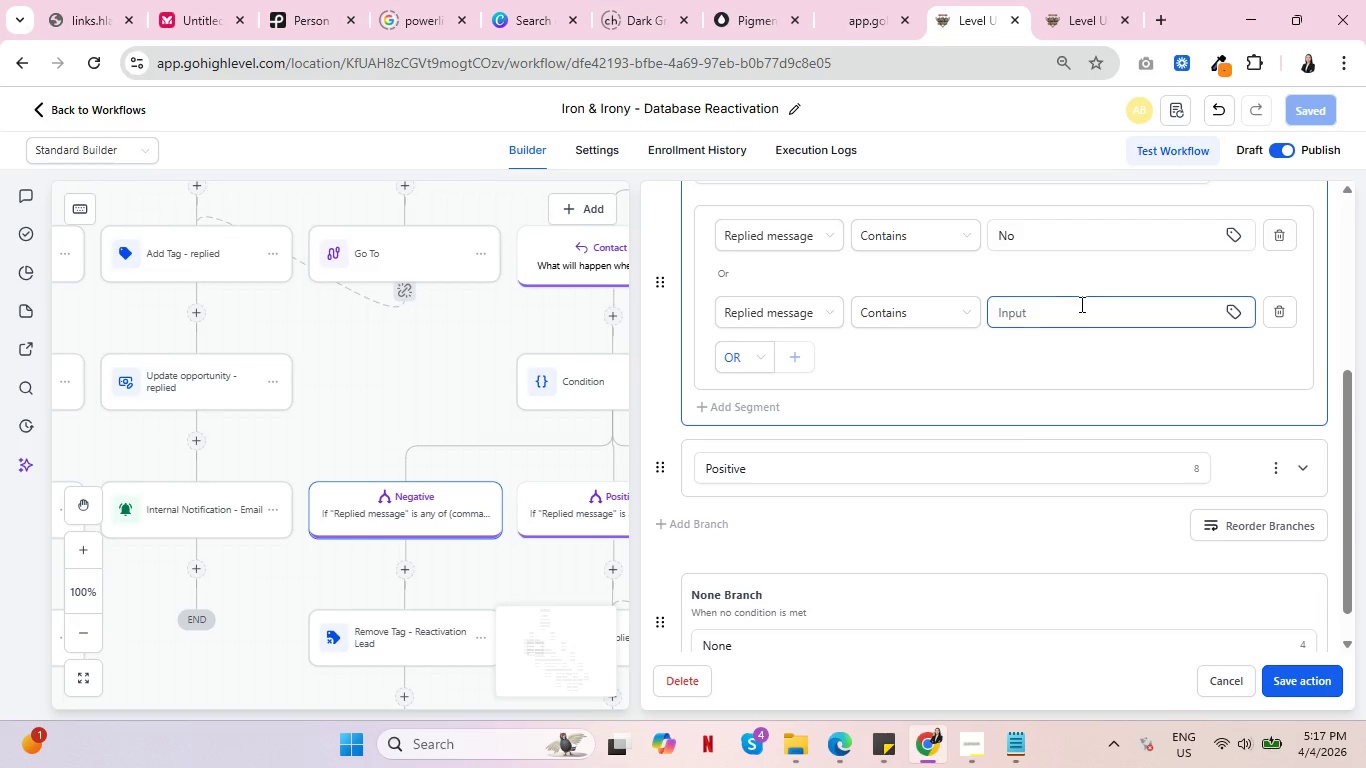 
left_click([1082, 305])
 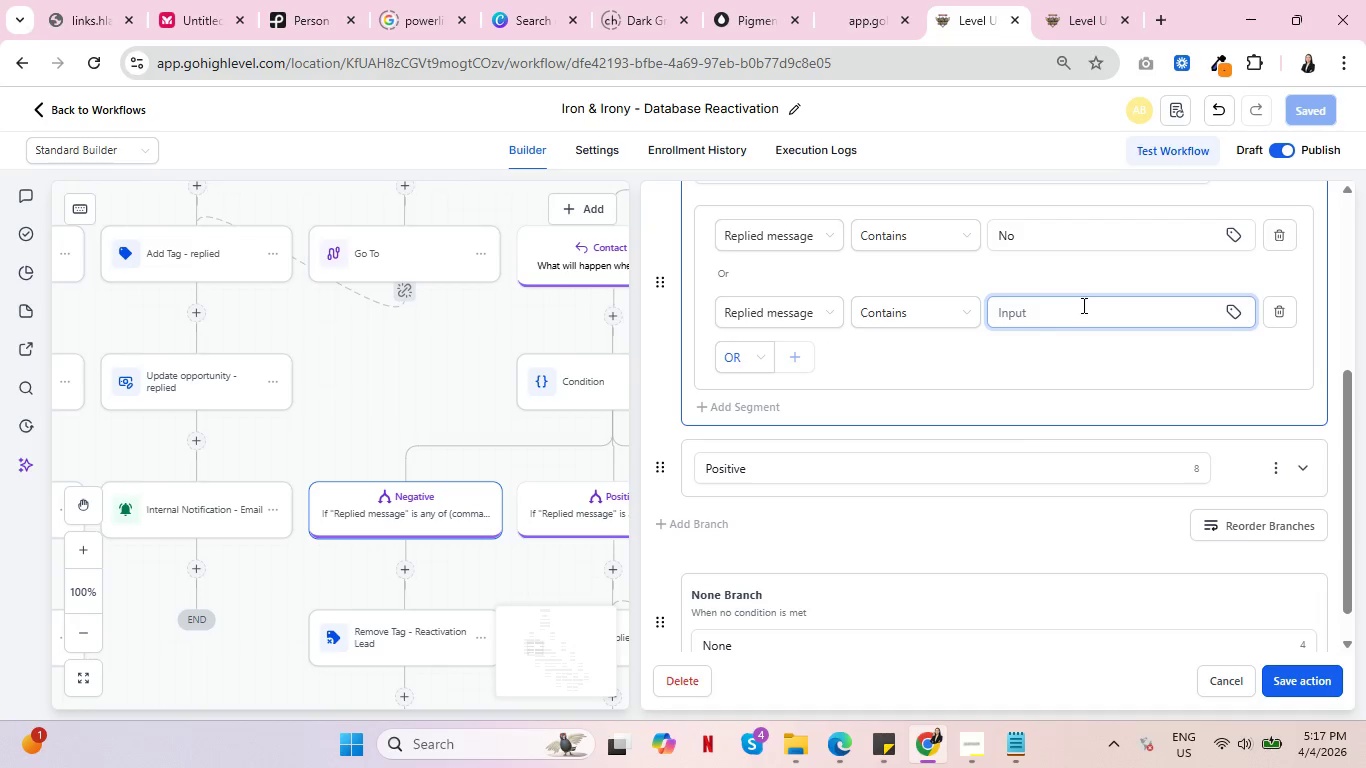 
type(No )
key(Backspace)
type(t Intereste)
key(Backspace)
type(ed)
 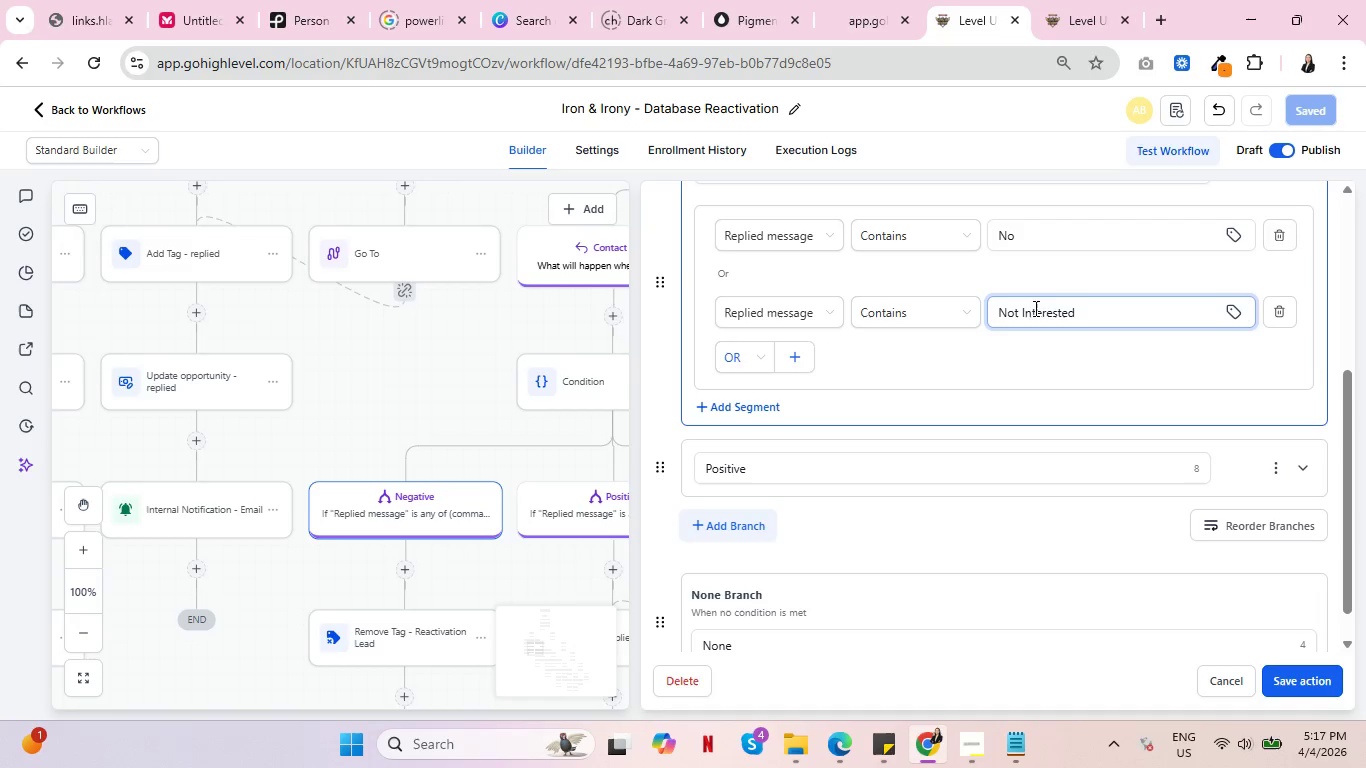 
left_click([799, 354])
 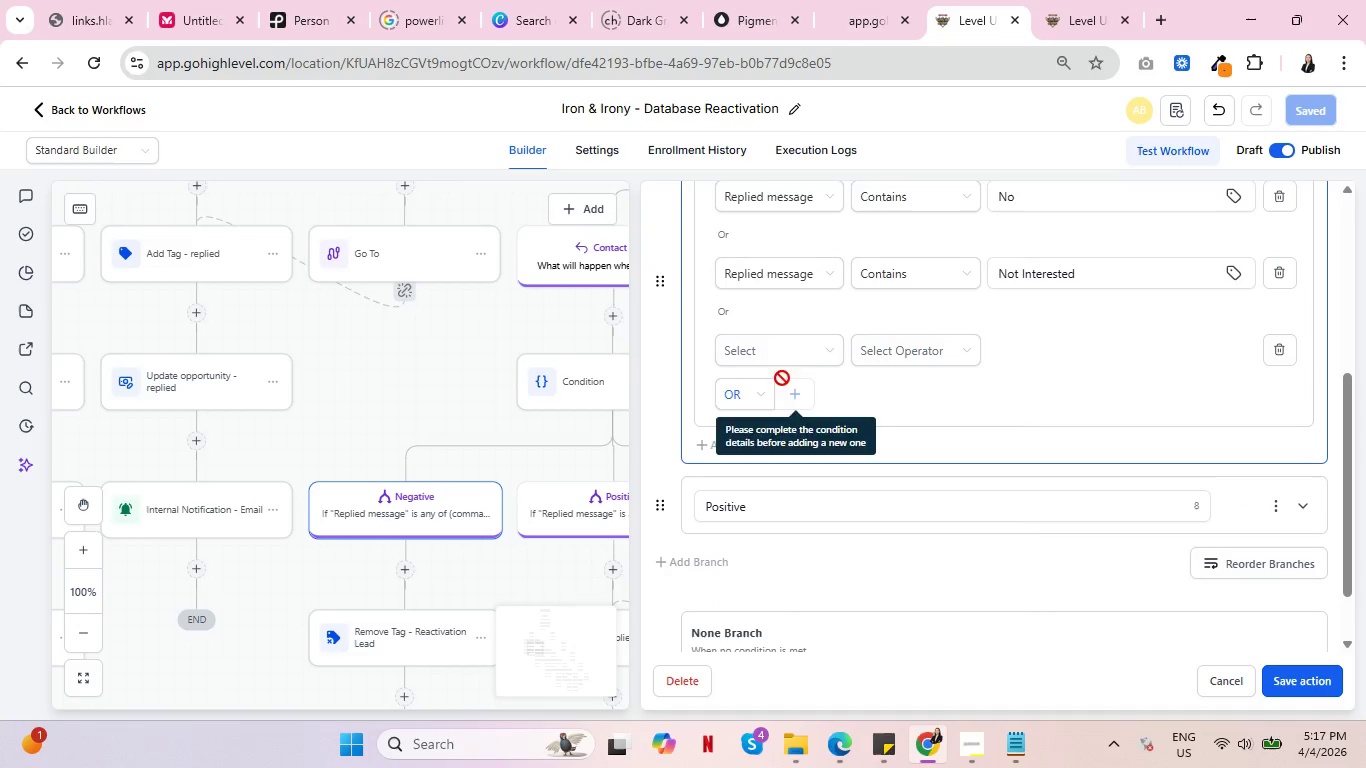 
left_click([824, 347])
 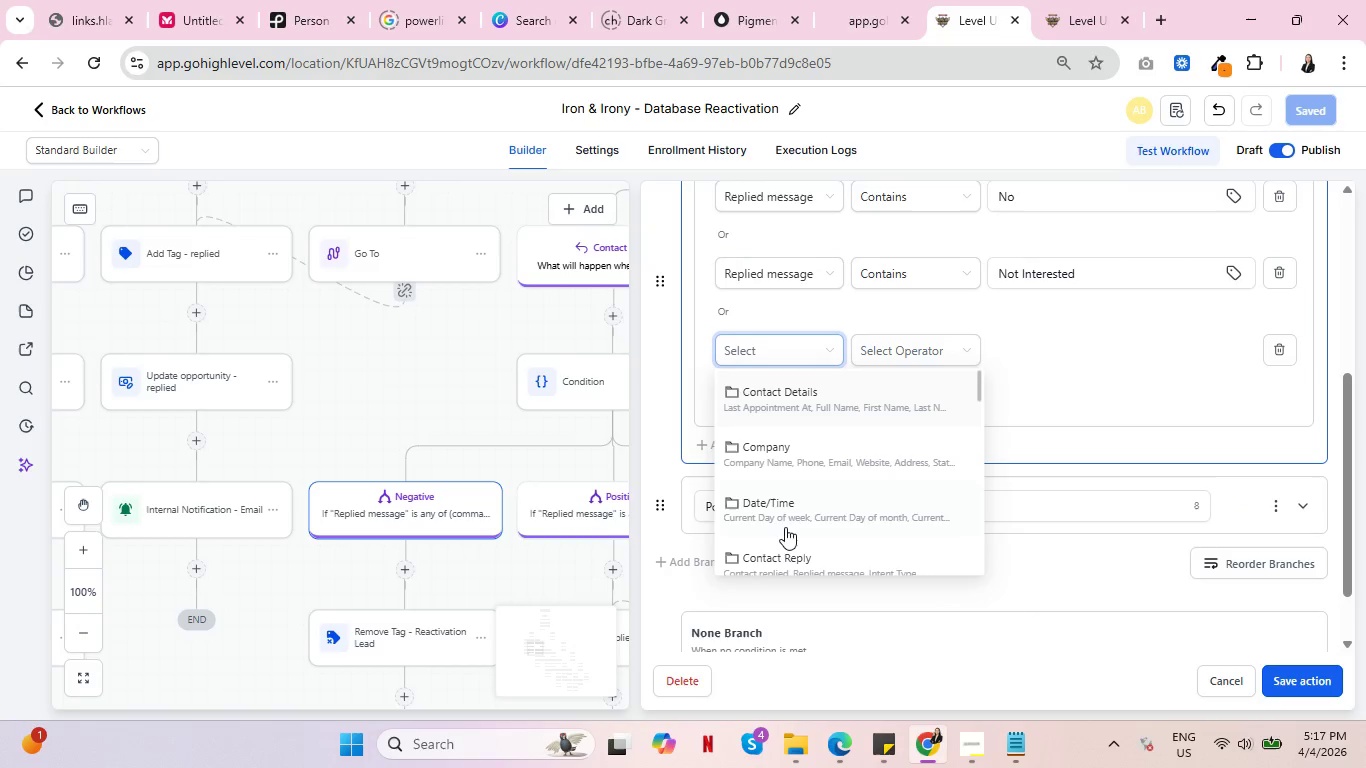 
scroll: coordinate [820, 522], scroll_direction: down, amount: 1.0
 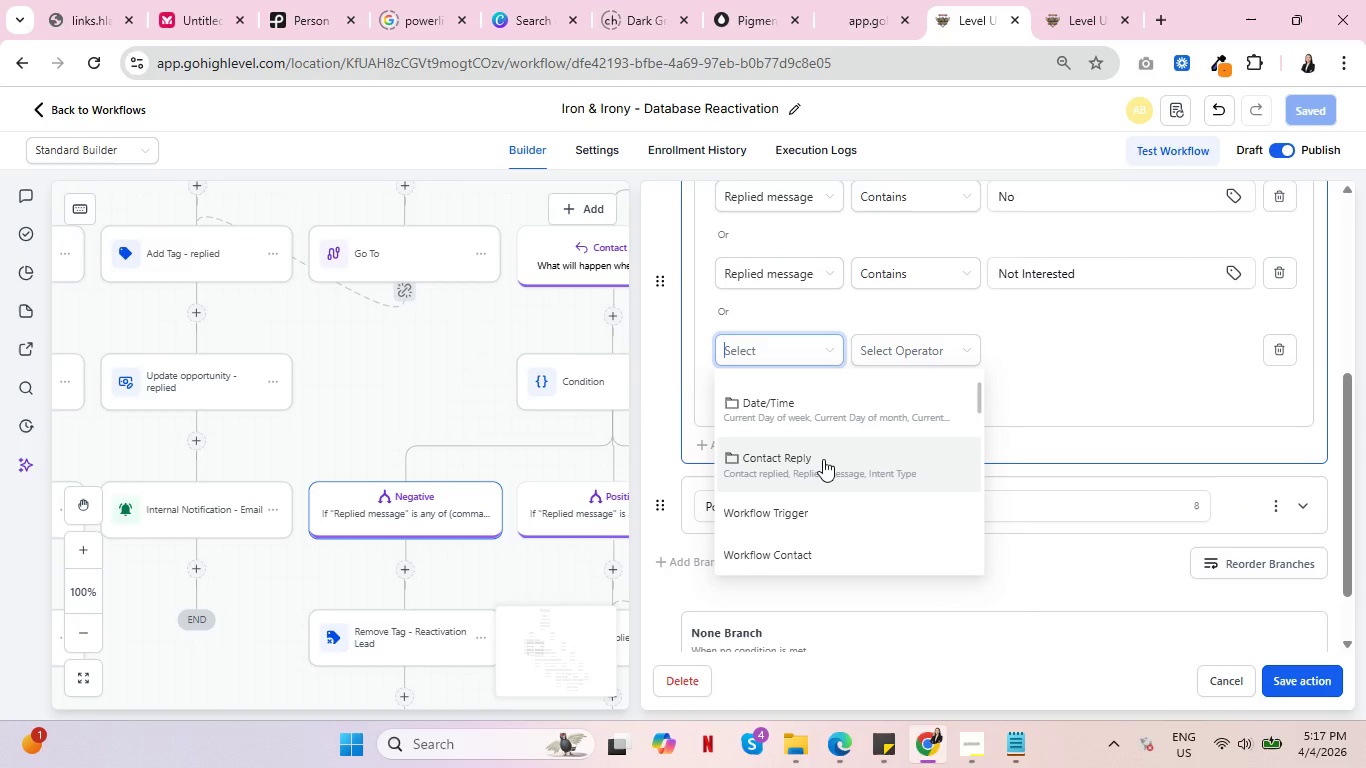 
left_click([823, 459])
 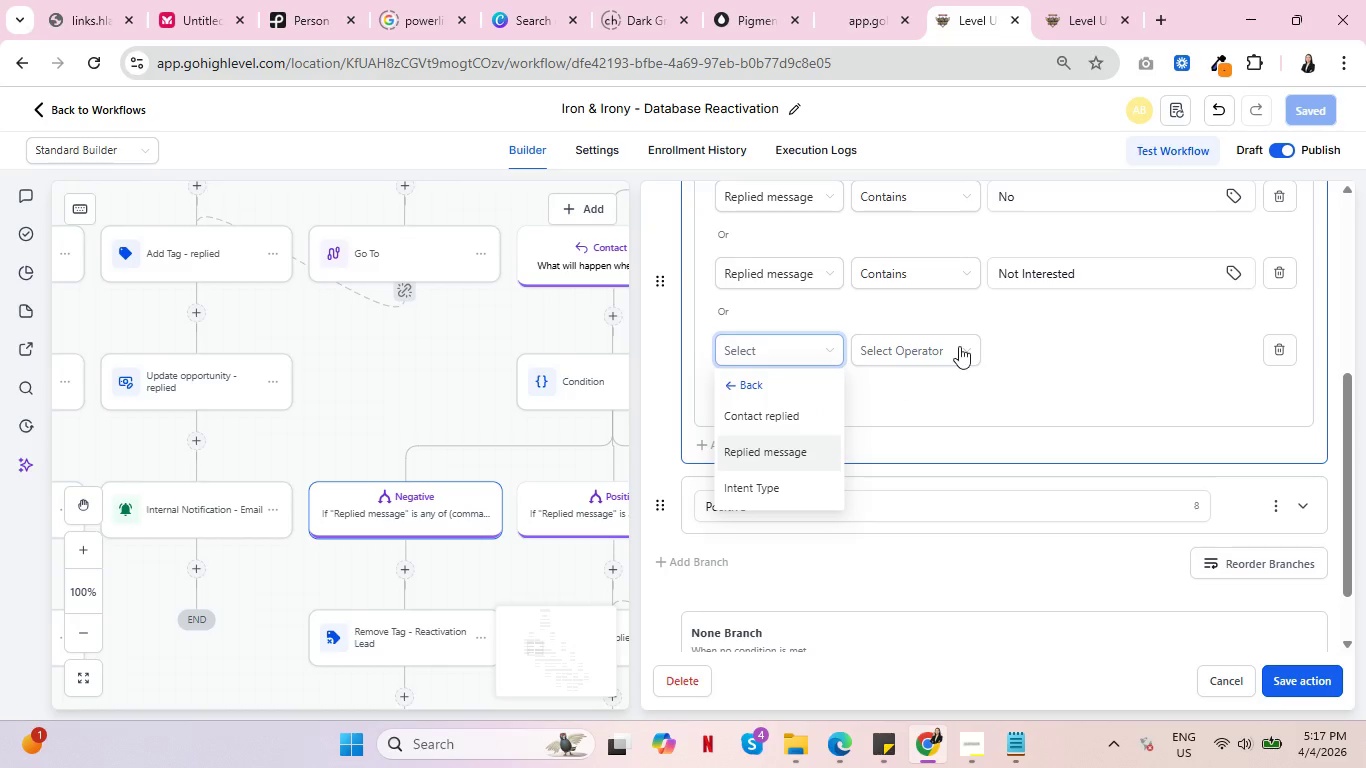 
double_click([959, 346])
 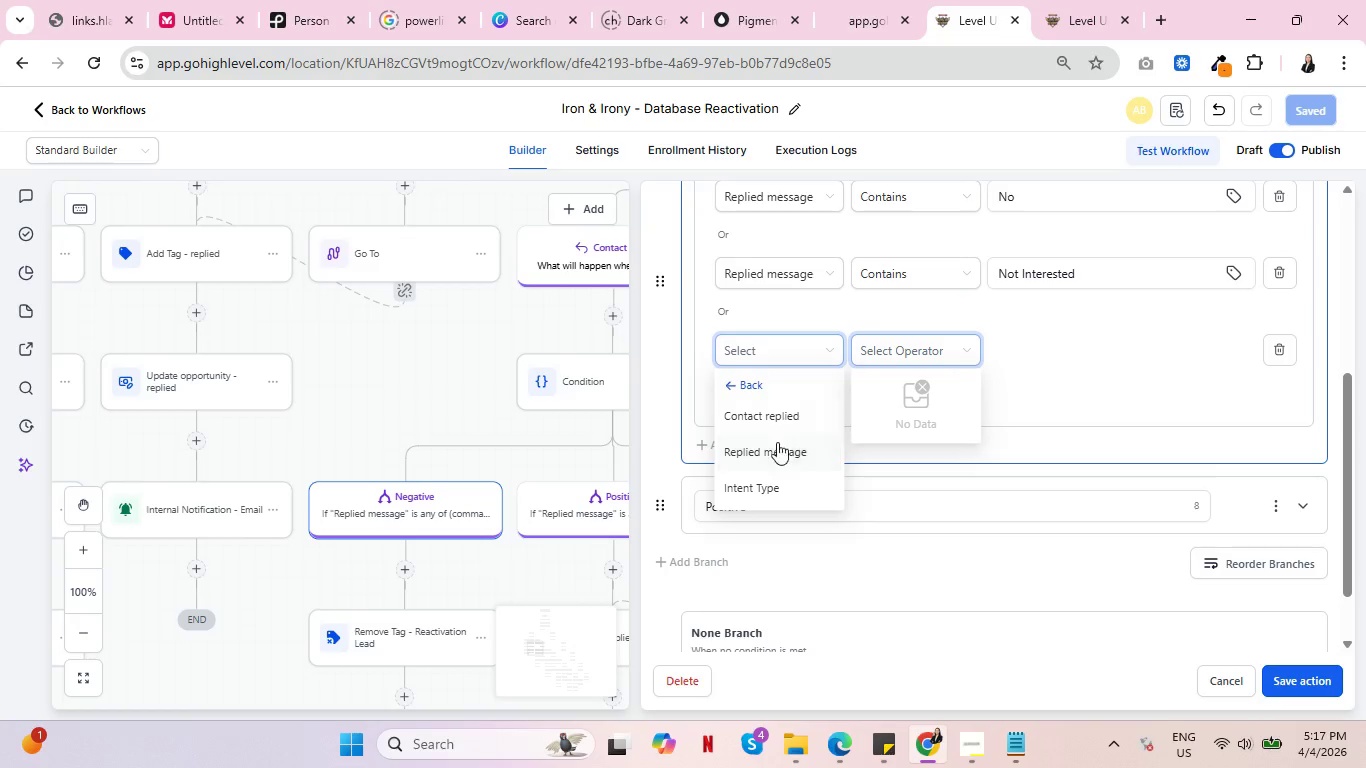 
left_click([774, 452])
 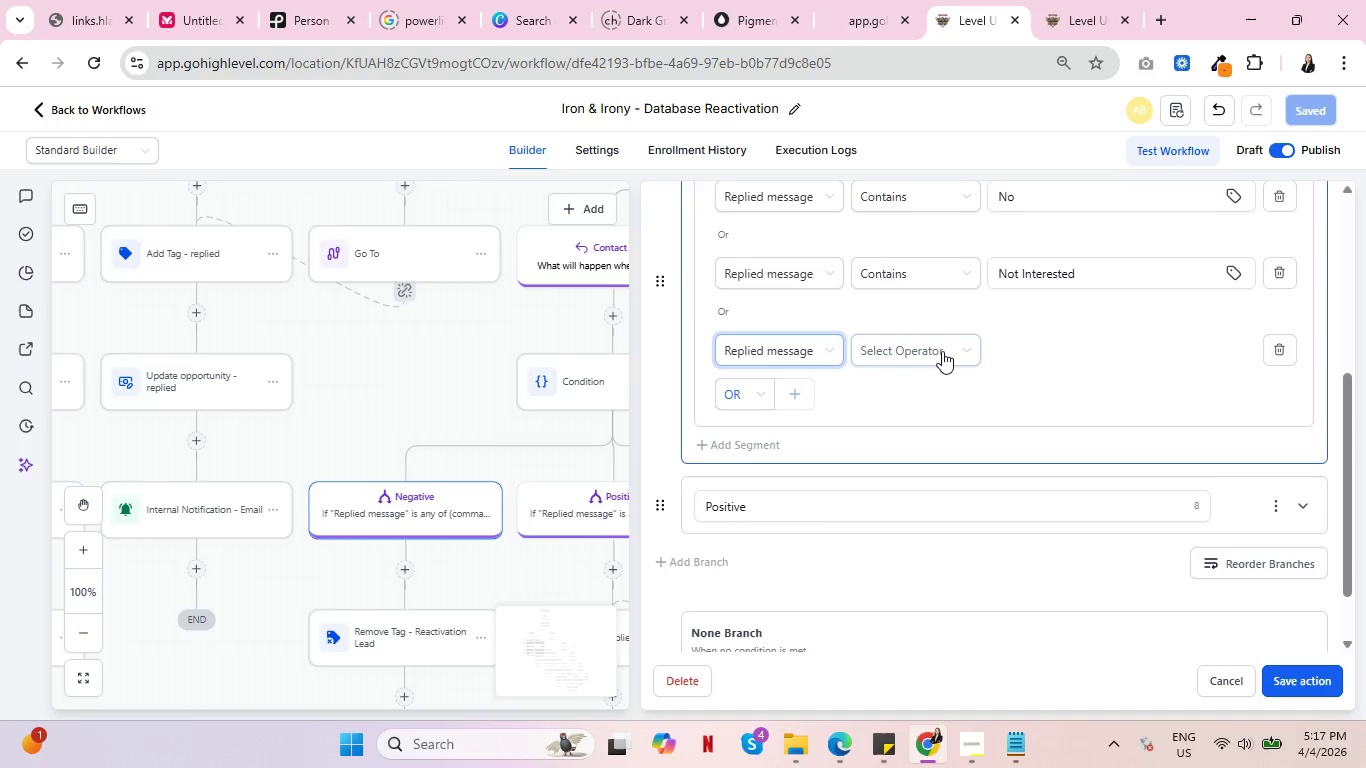 
left_click([944, 349])
 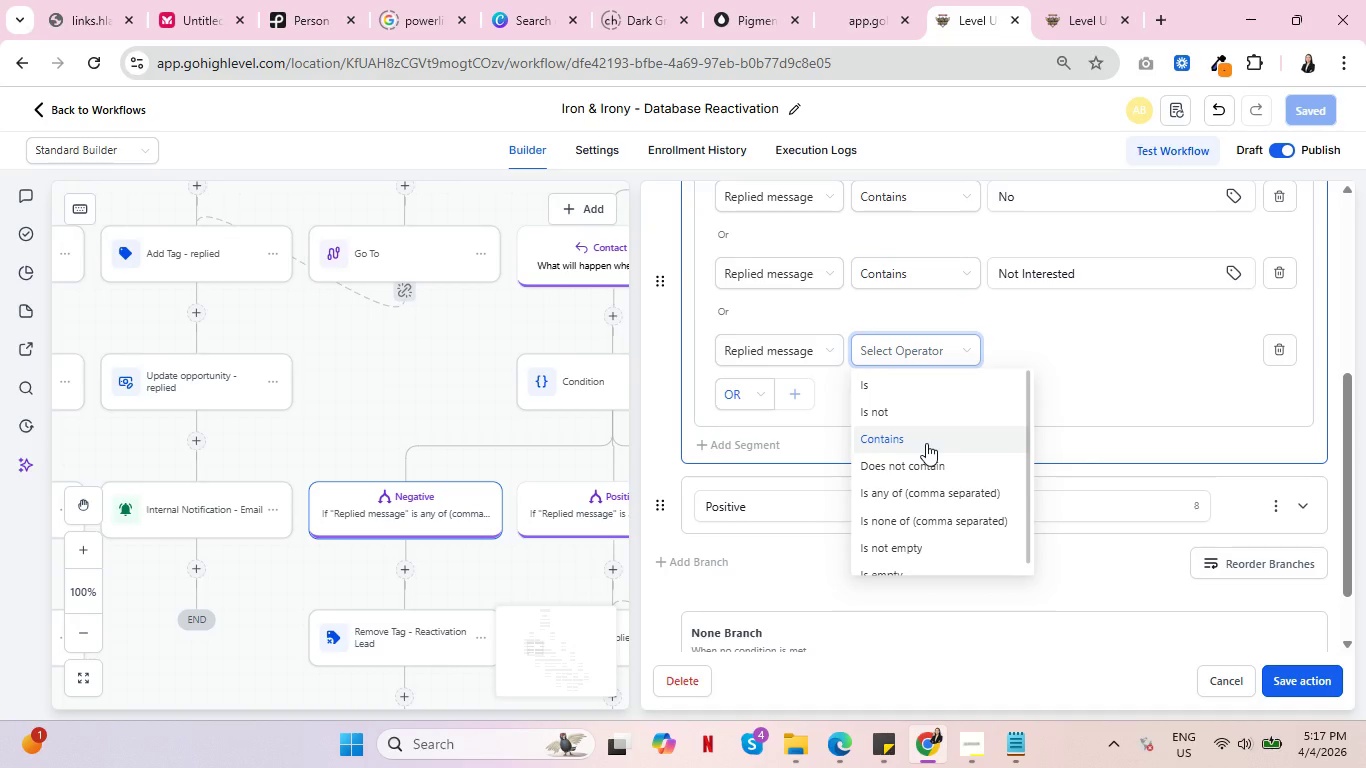 
left_click([926, 443])
 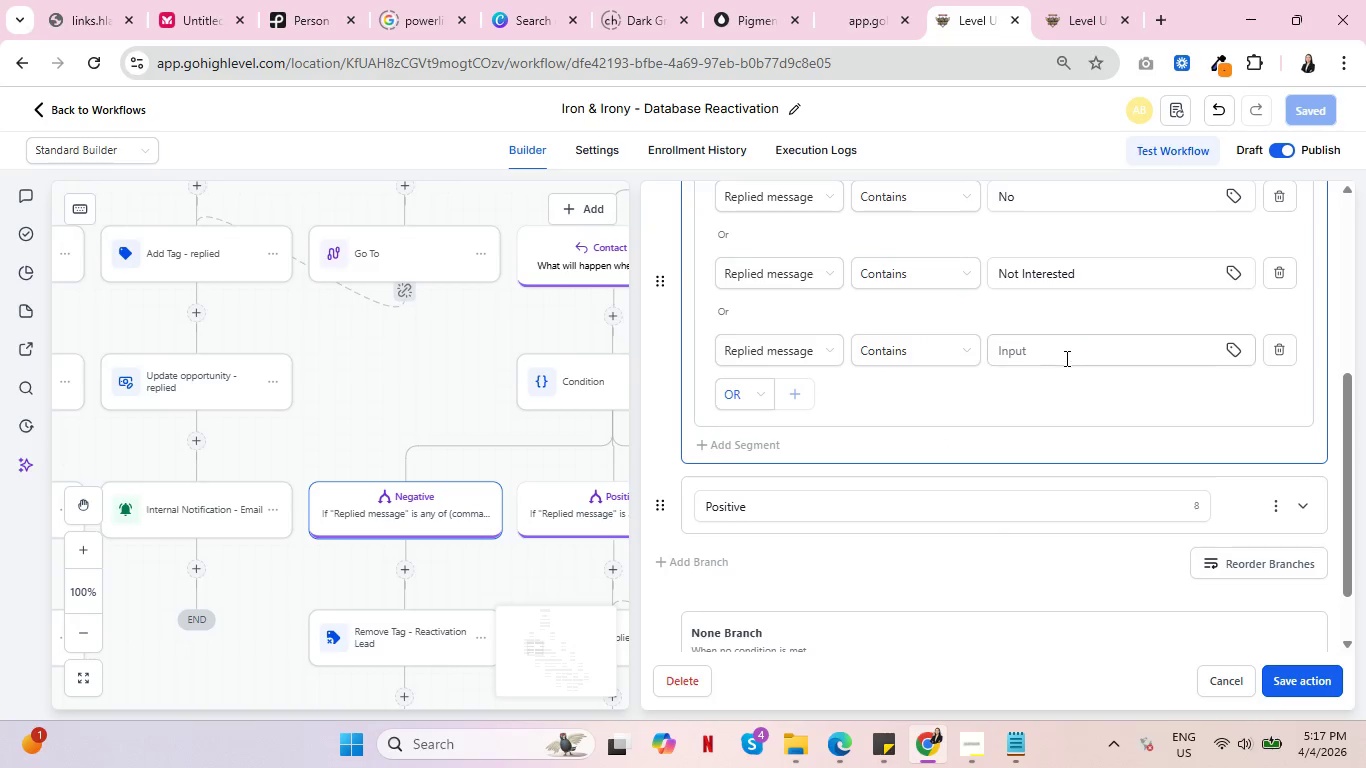 
left_click([1065, 358])
 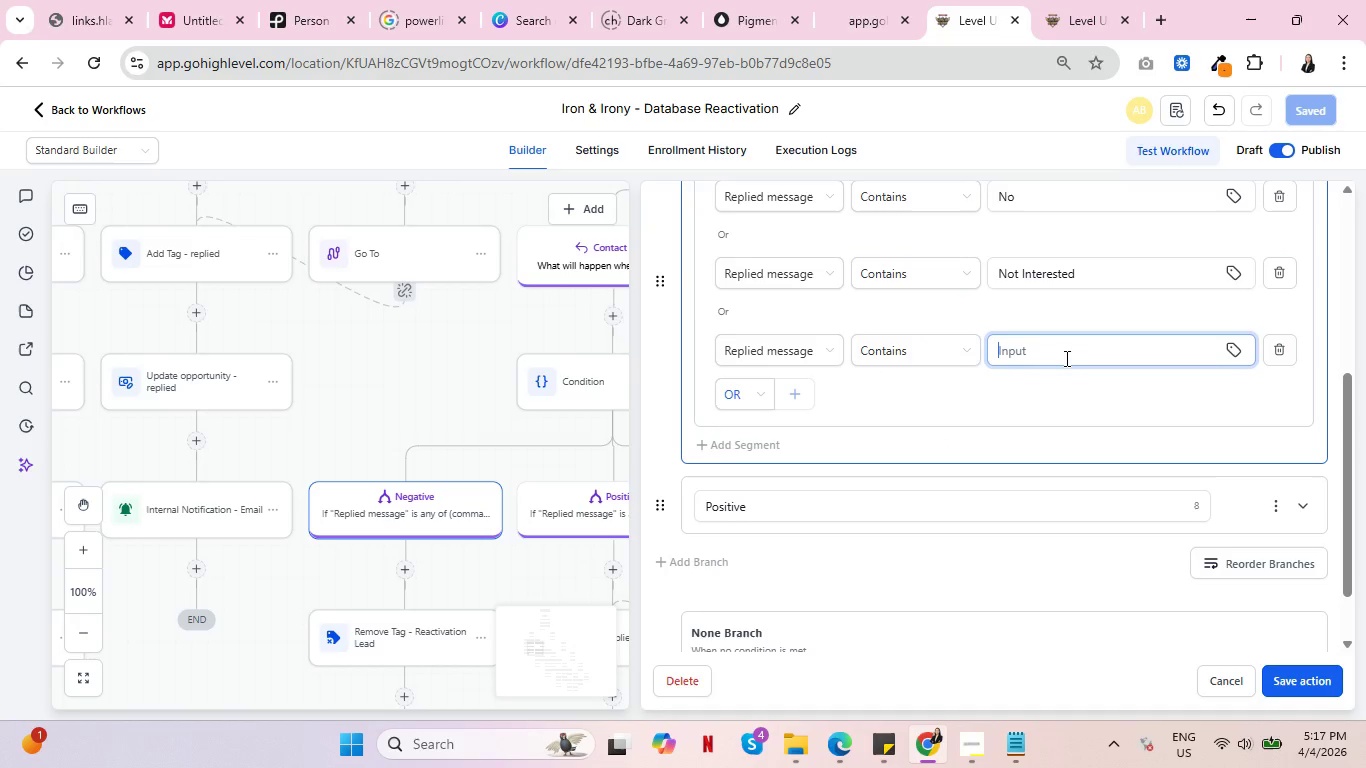 
type(Reo)
key(Backspace)
type(mp)
key(Backspace)
type(ove)
 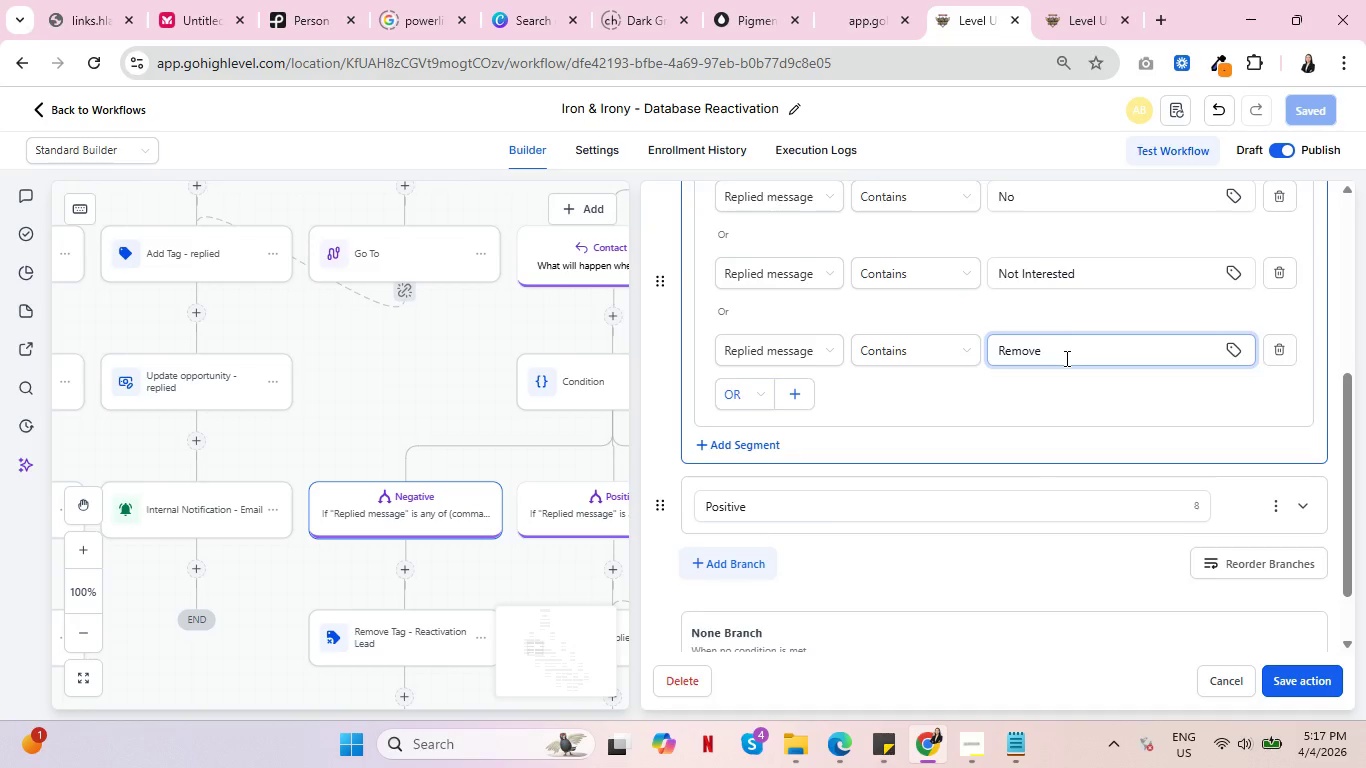 
scroll: coordinate [1065, 358], scroll_direction: up, amount: 2.0
 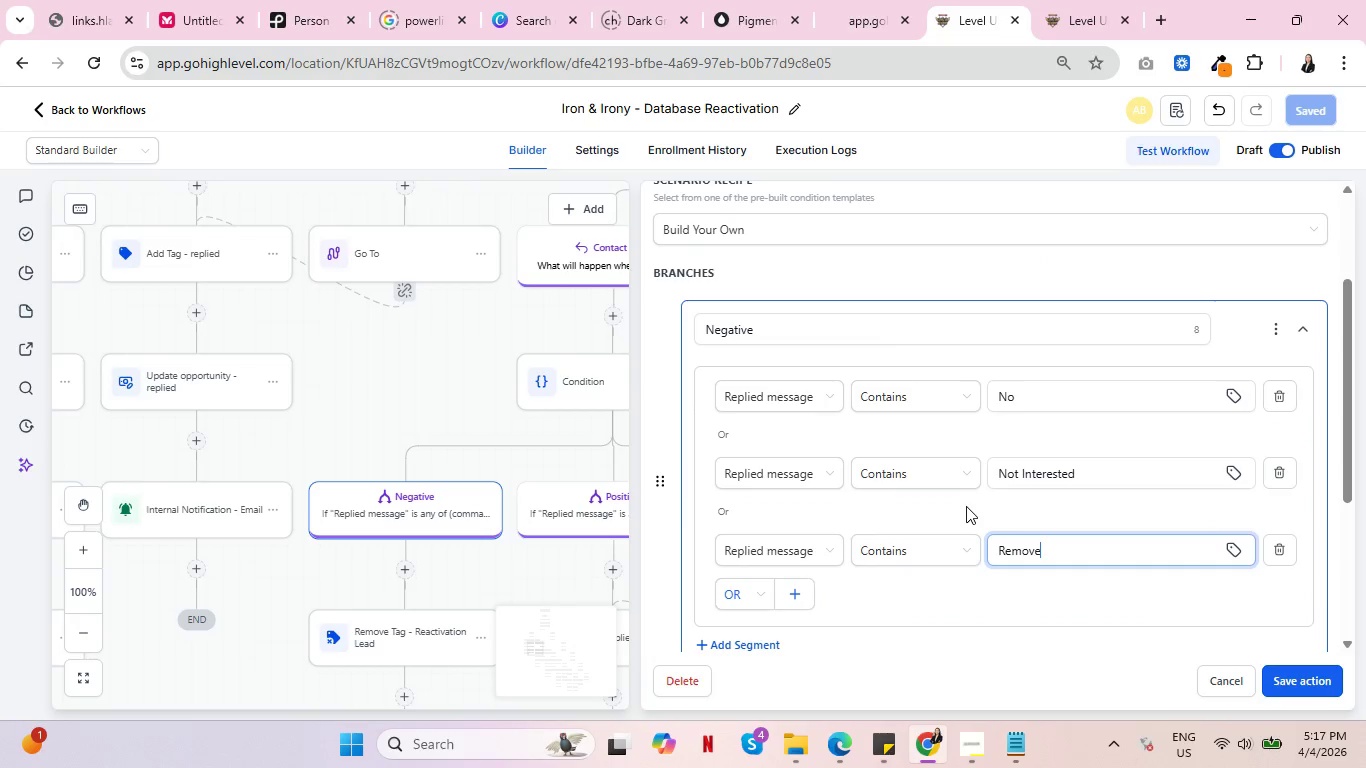 
scroll: coordinate [966, 506], scroll_direction: down, amount: 3.0
 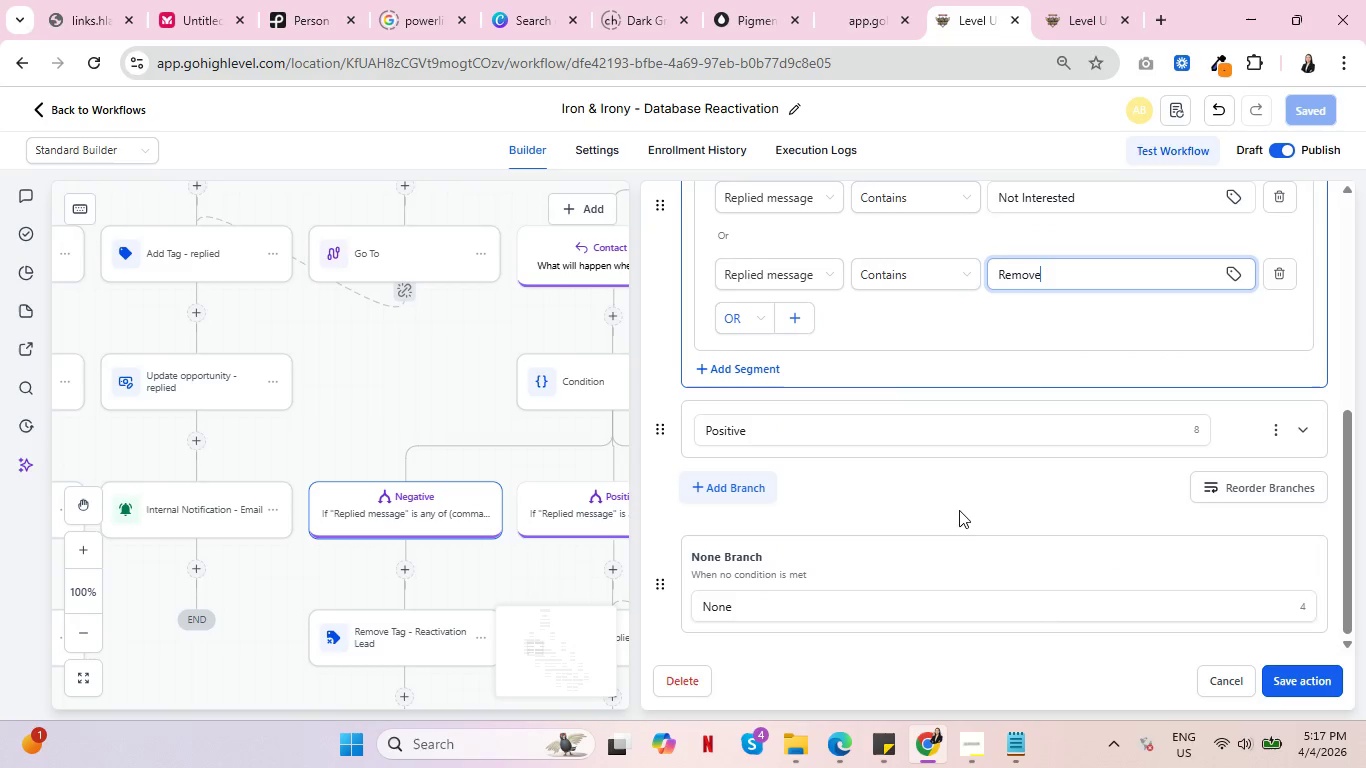 
scroll: coordinate [956, 512], scroll_direction: up, amount: 2.0
 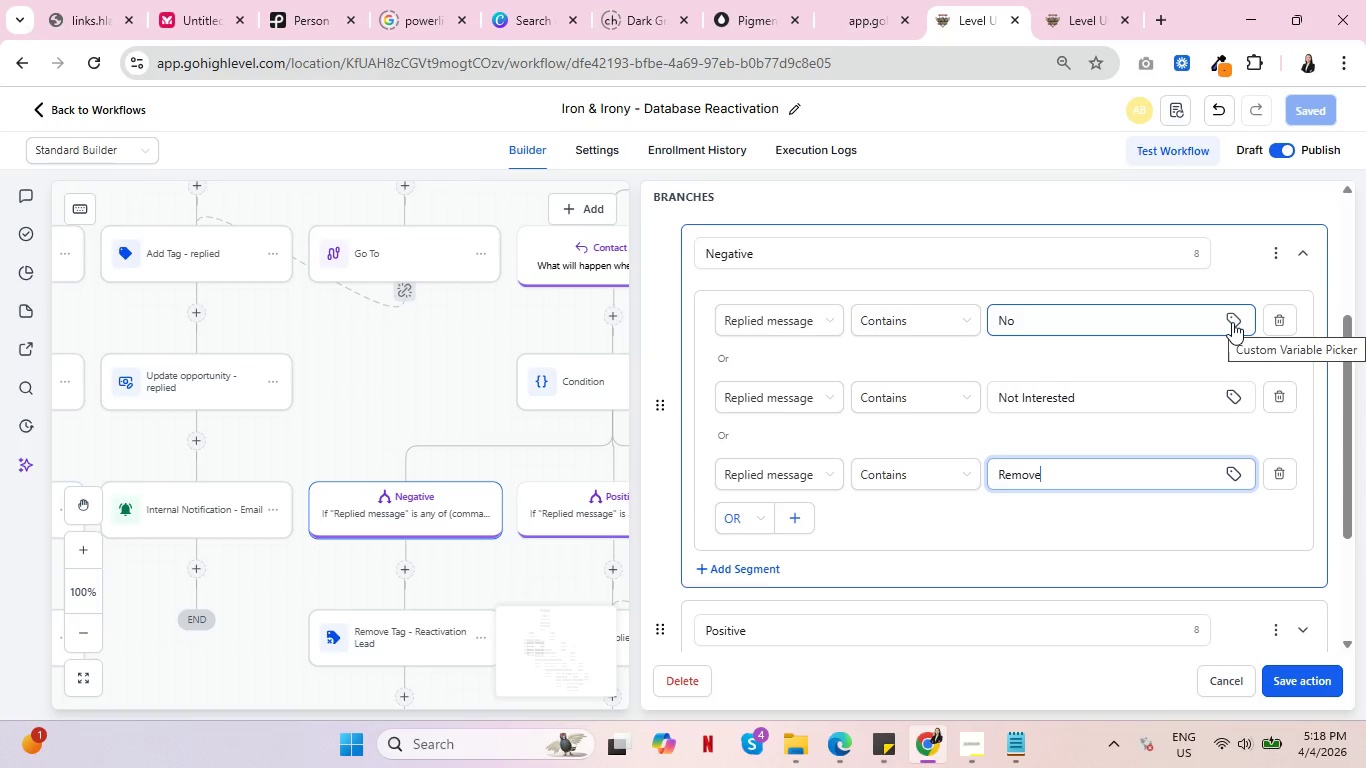 
wait(5.75)
 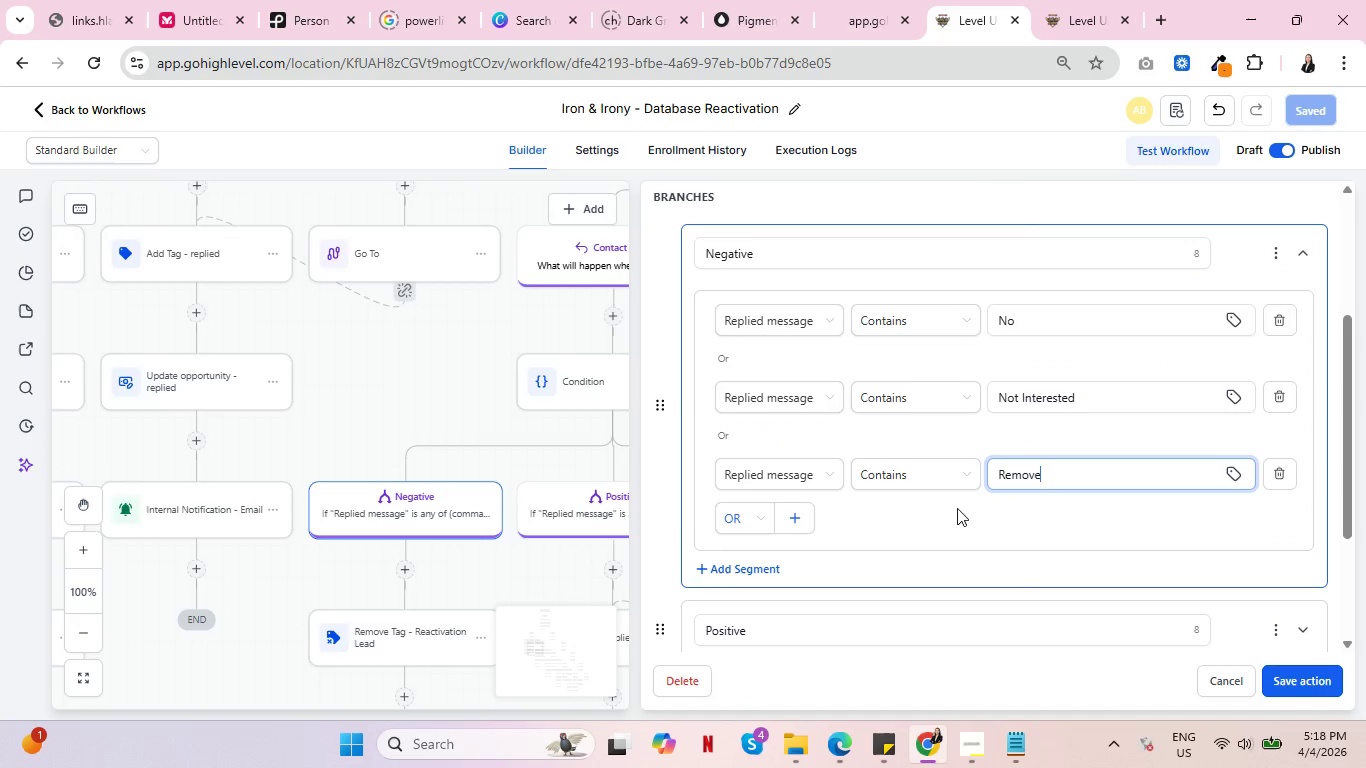 
left_click([1232, 322])
 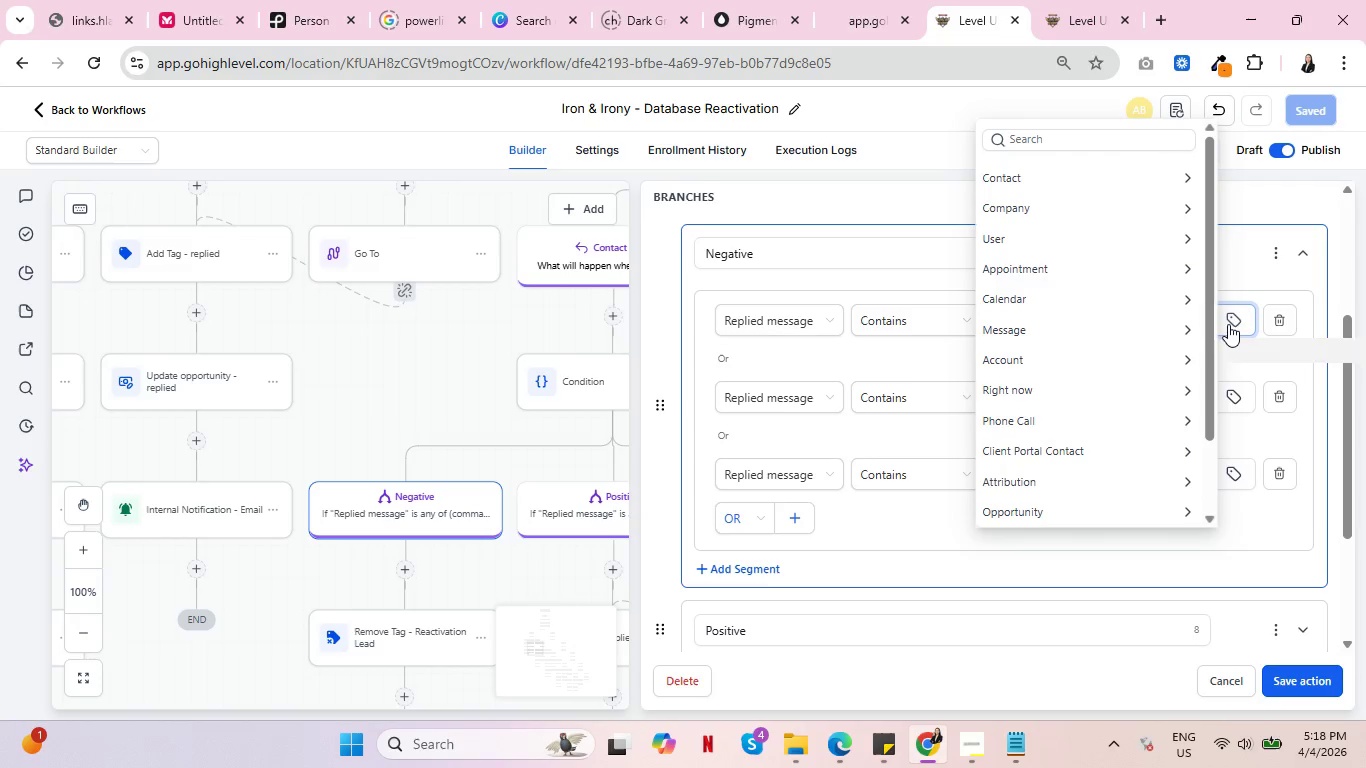 
left_click([1179, 328])
 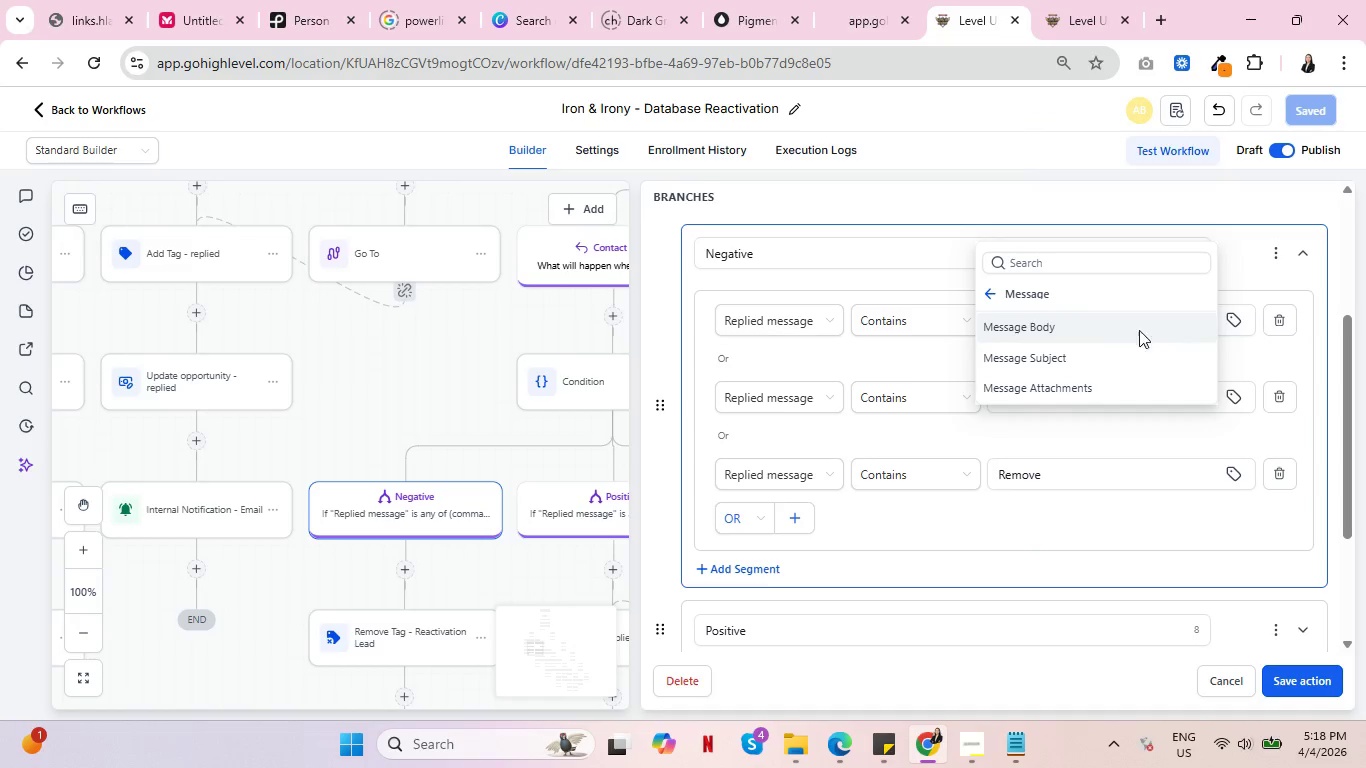 
left_click([994, 302])
 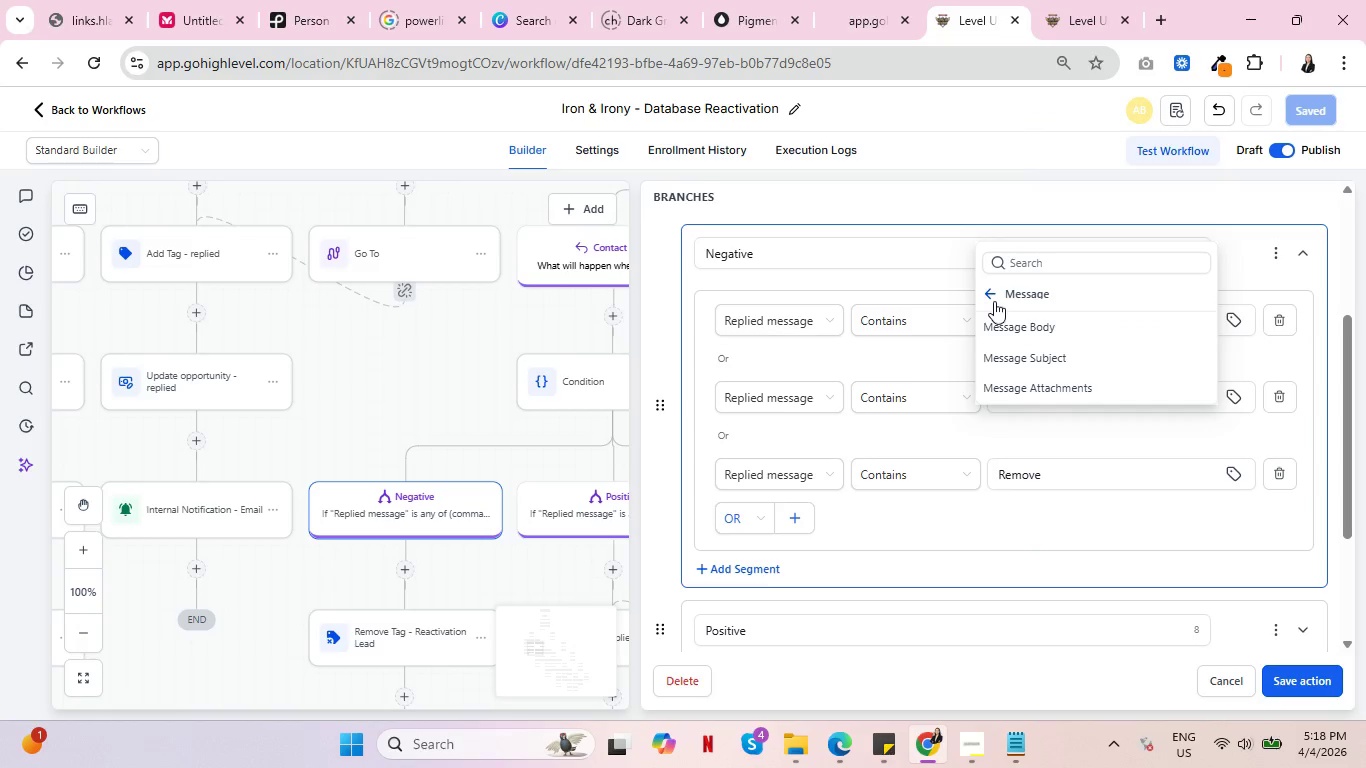 
left_click([994, 301])
 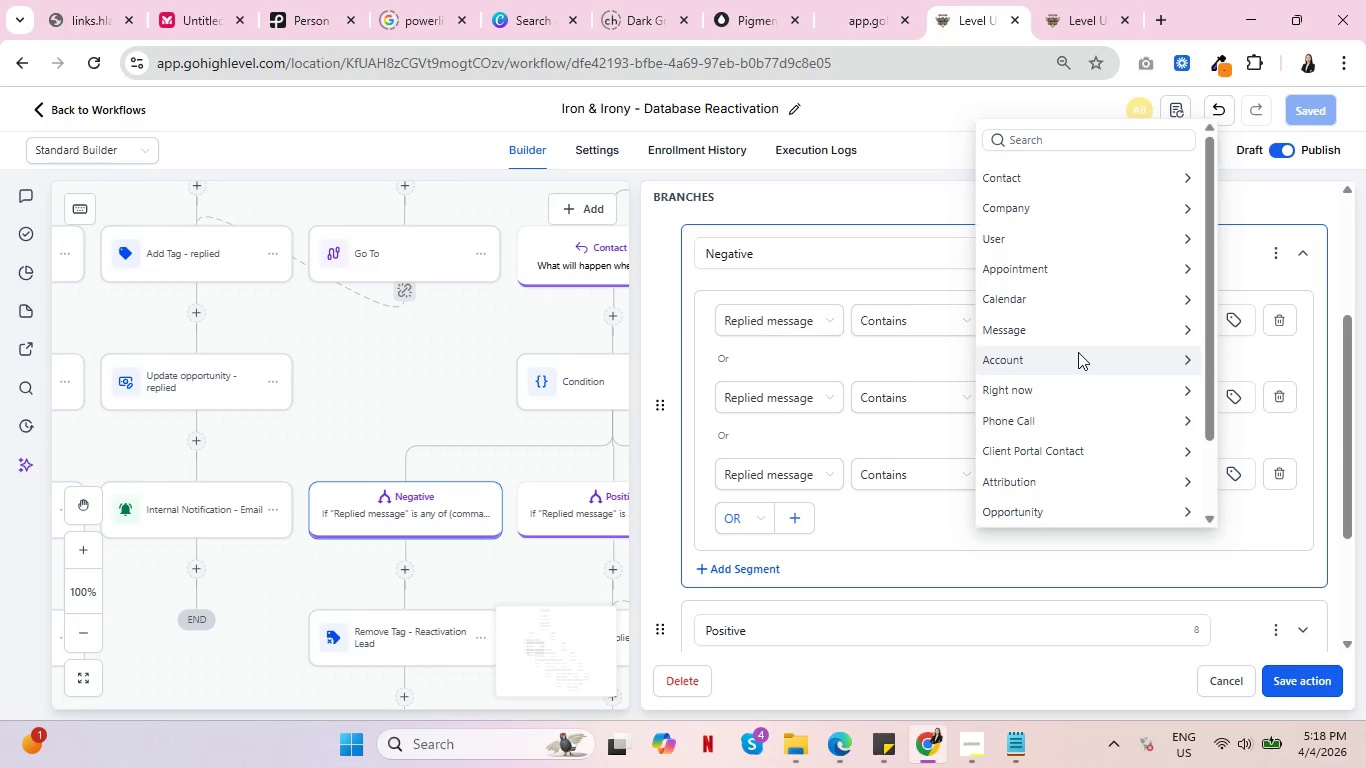 
left_click([1125, 510])
 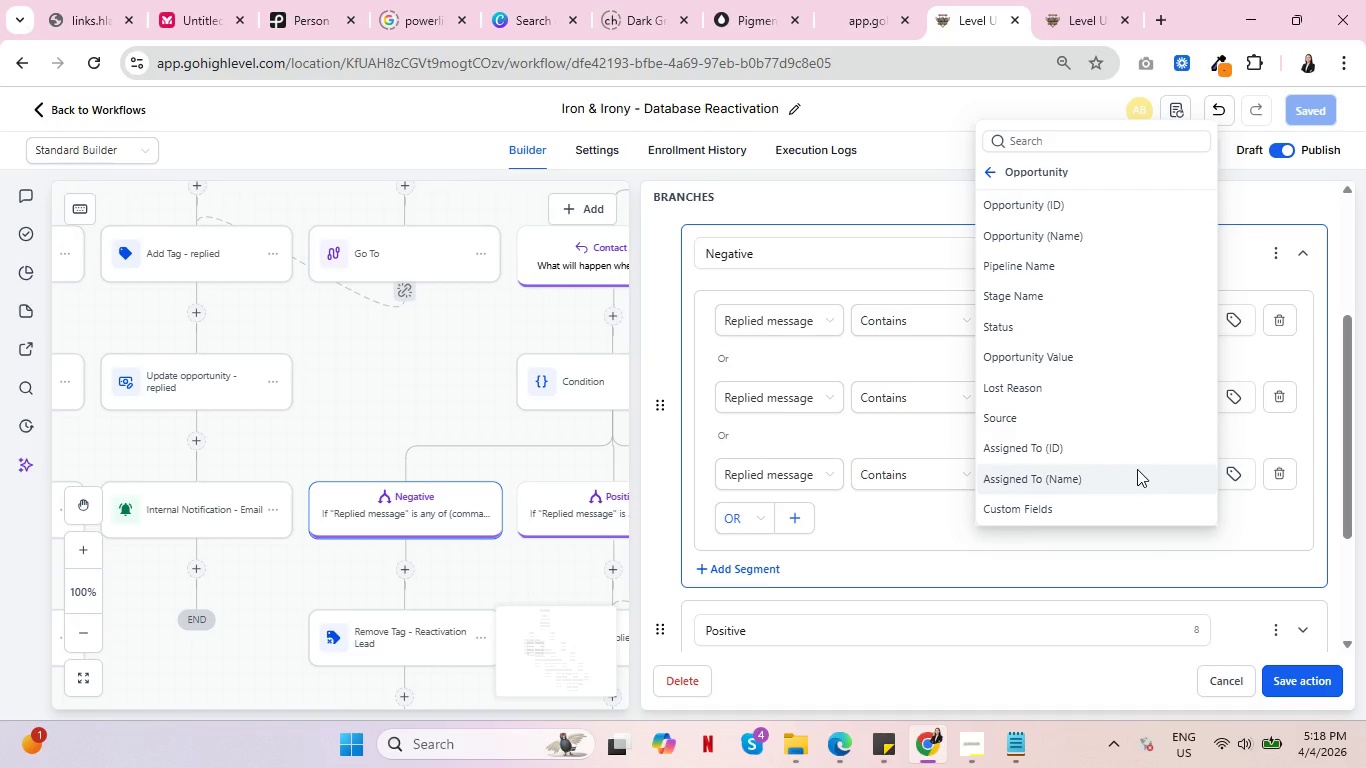 
wait(9.56)
 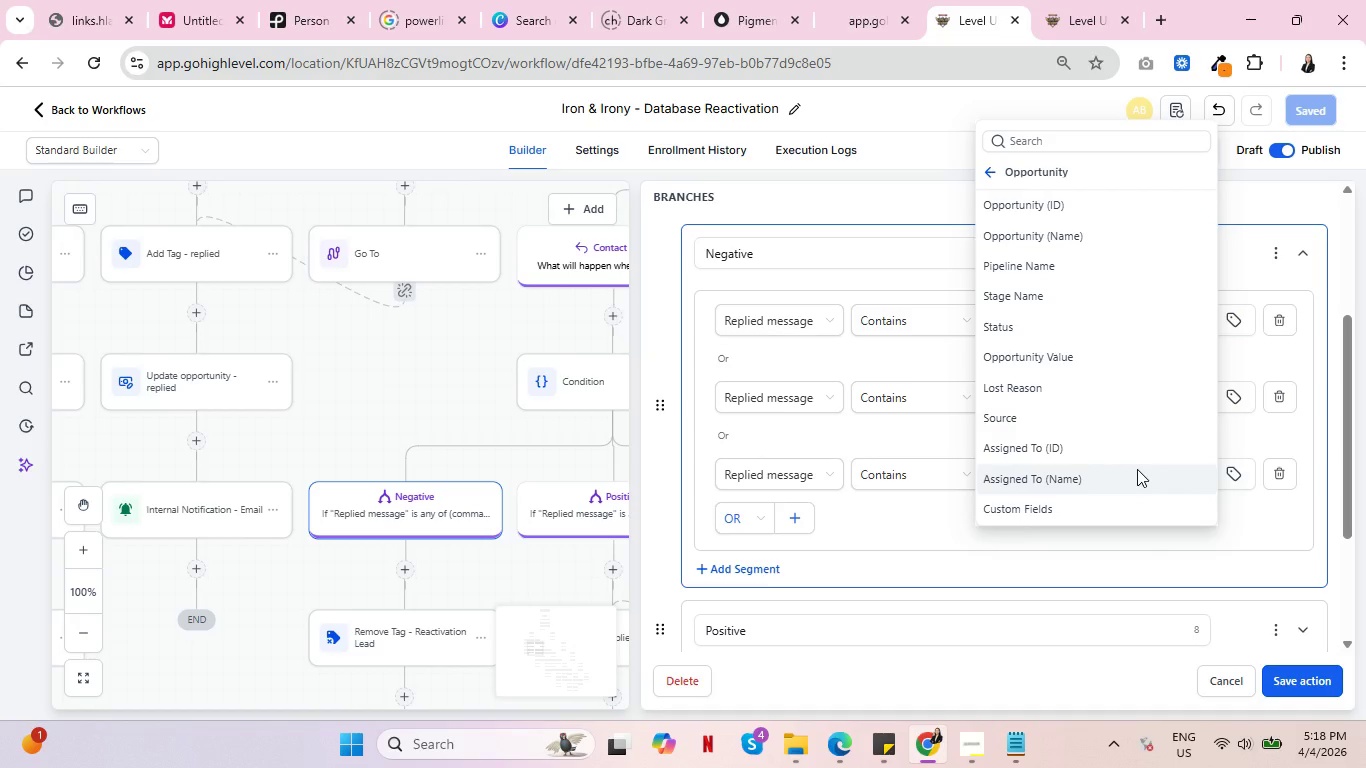 
left_click_drag(start_coordinate=[1046, 507], to_coordinate=[1029, 174])
 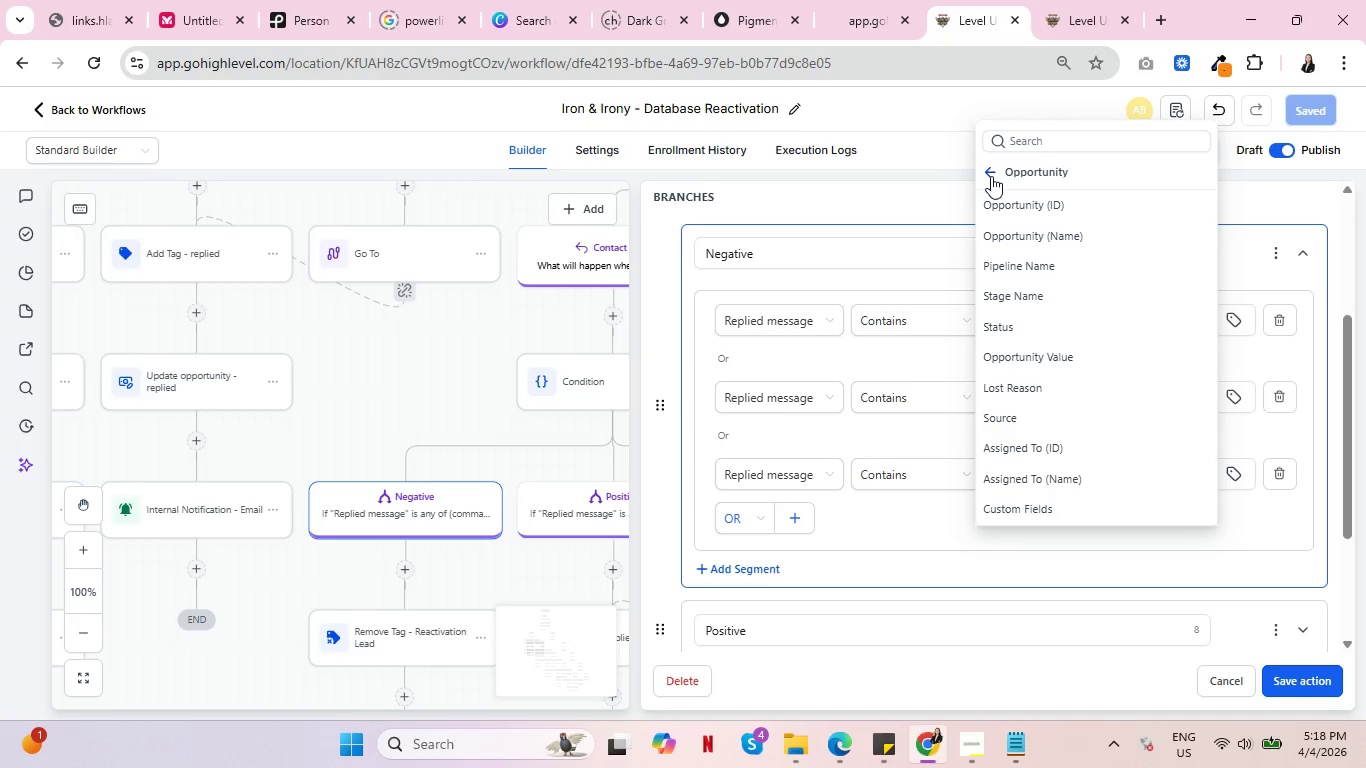 
left_click([991, 176])
 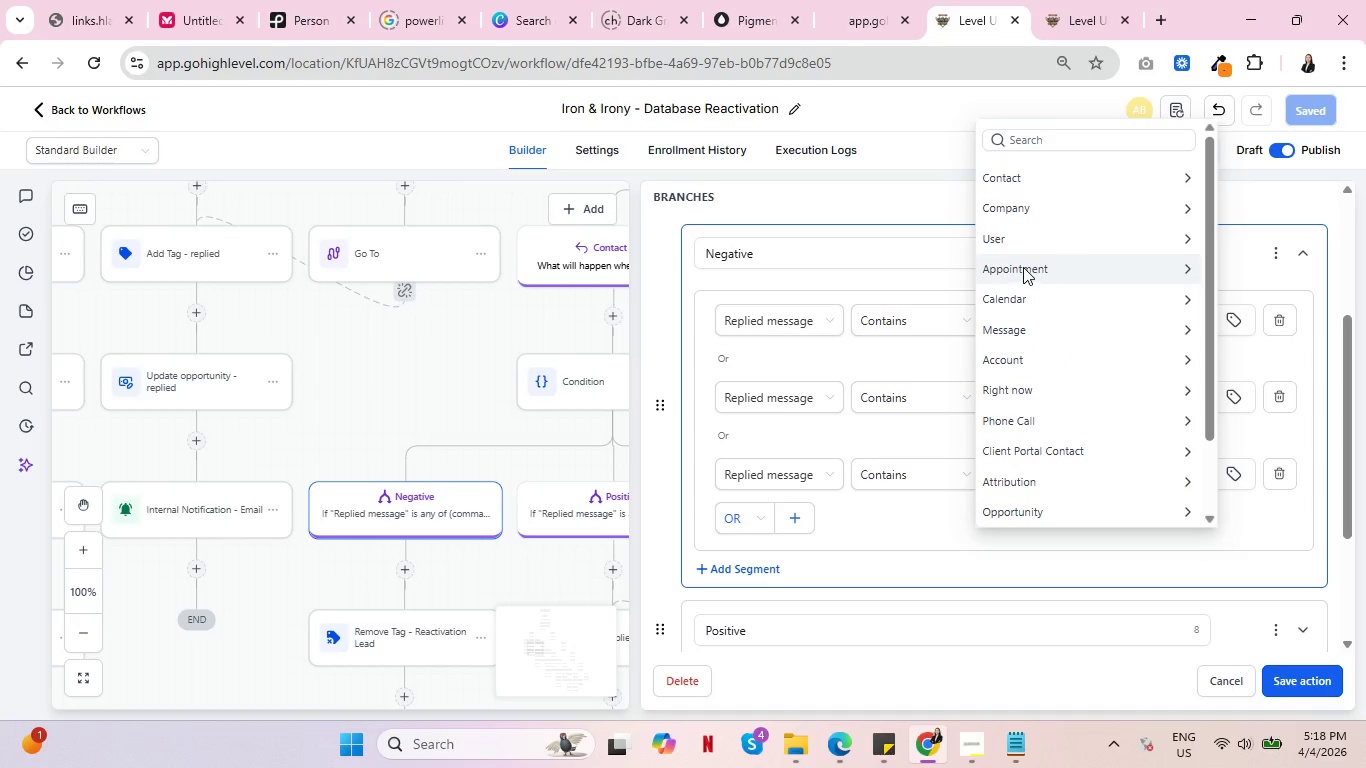 
wait(9.56)
 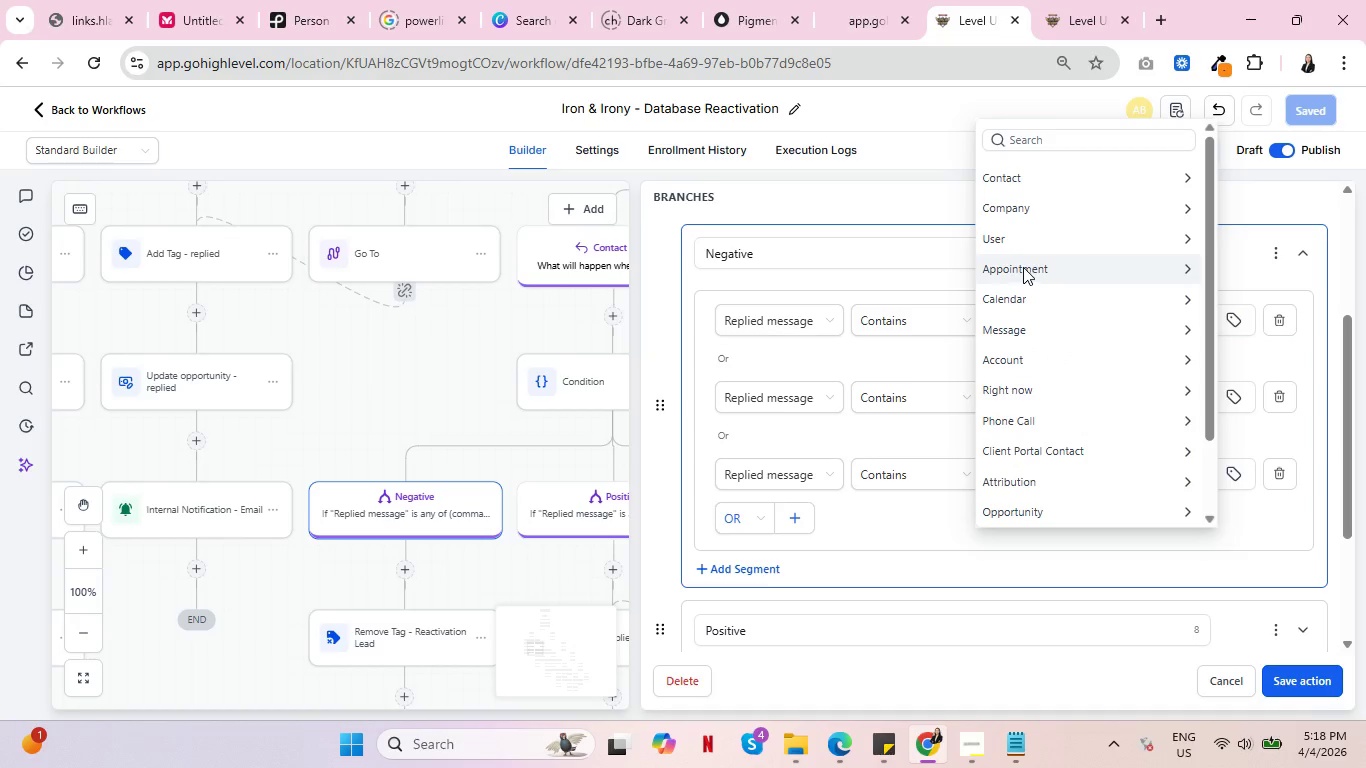 
left_click([994, 191])
 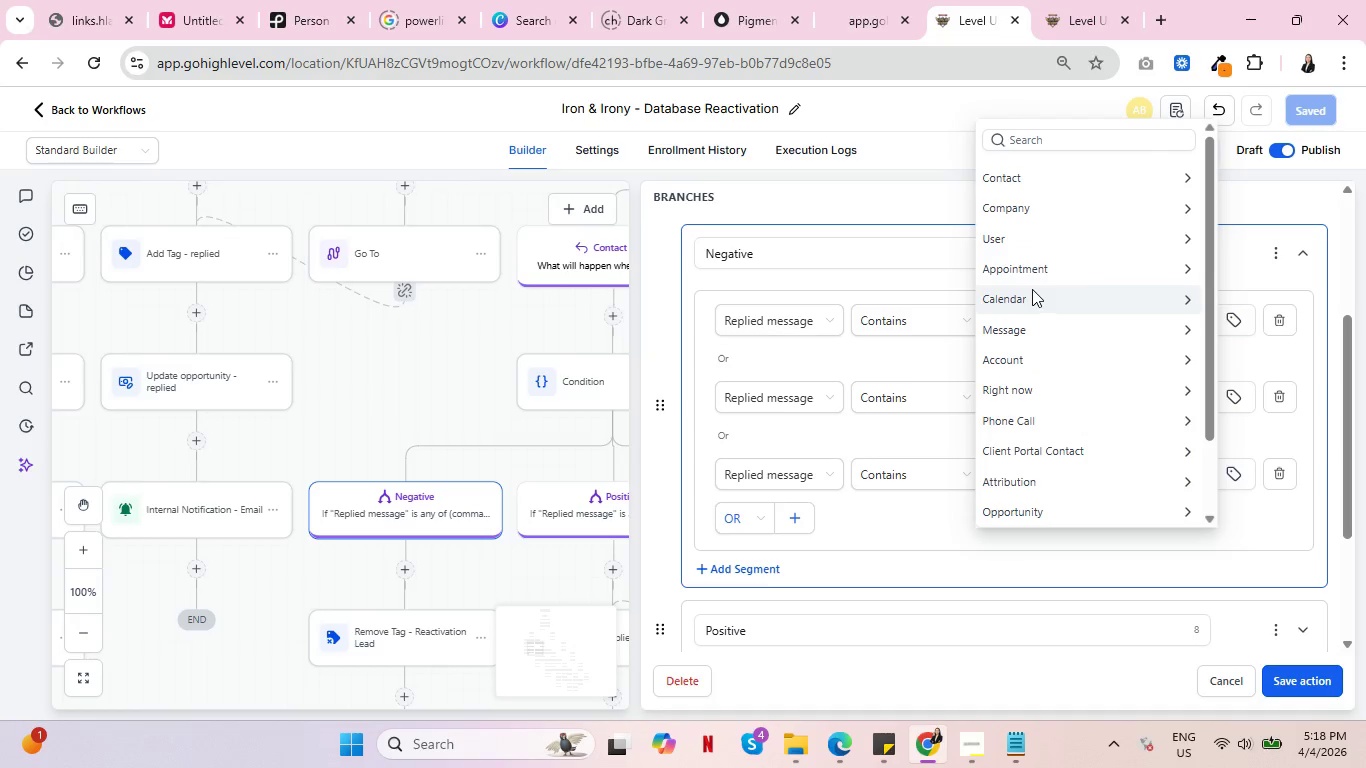 
left_click([1038, 270])
 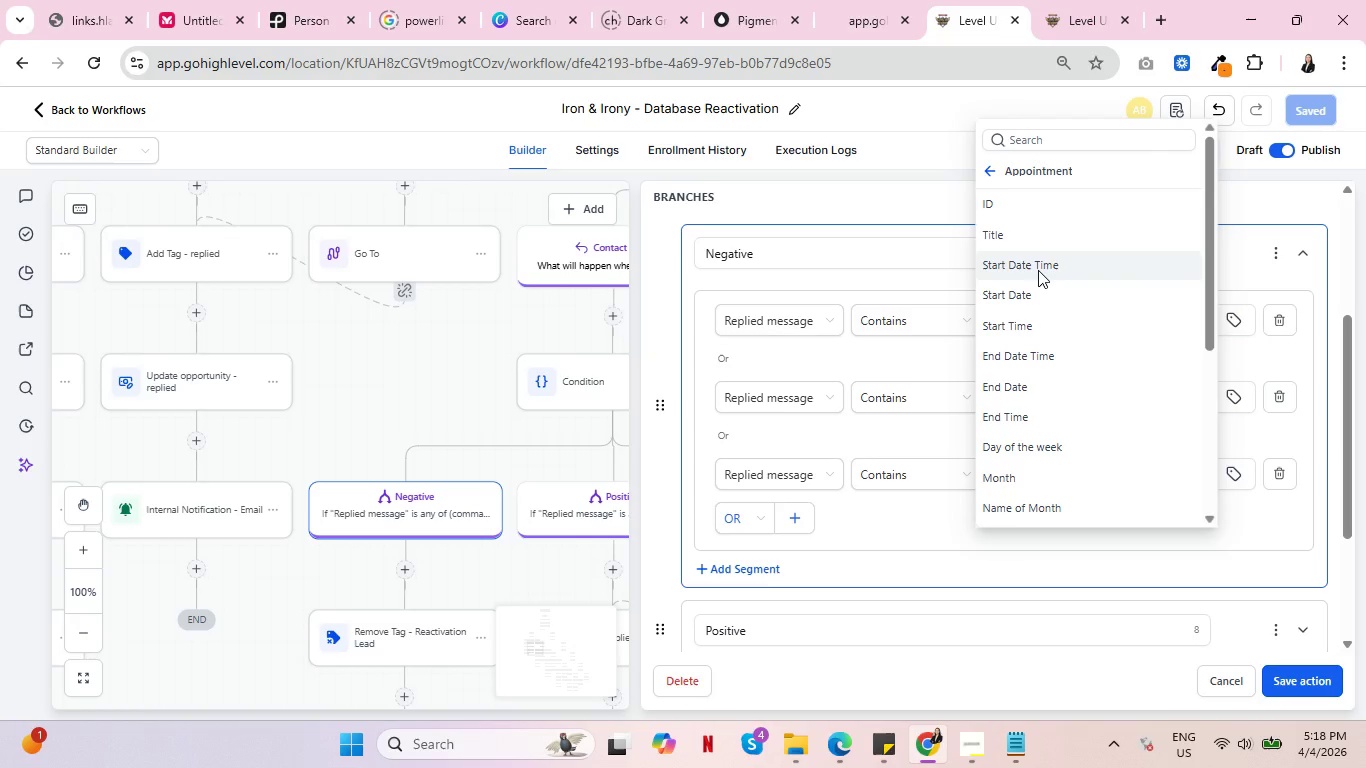 
scroll: coordinate [1038, 270], scroll_direction: down, amount: 2.0
 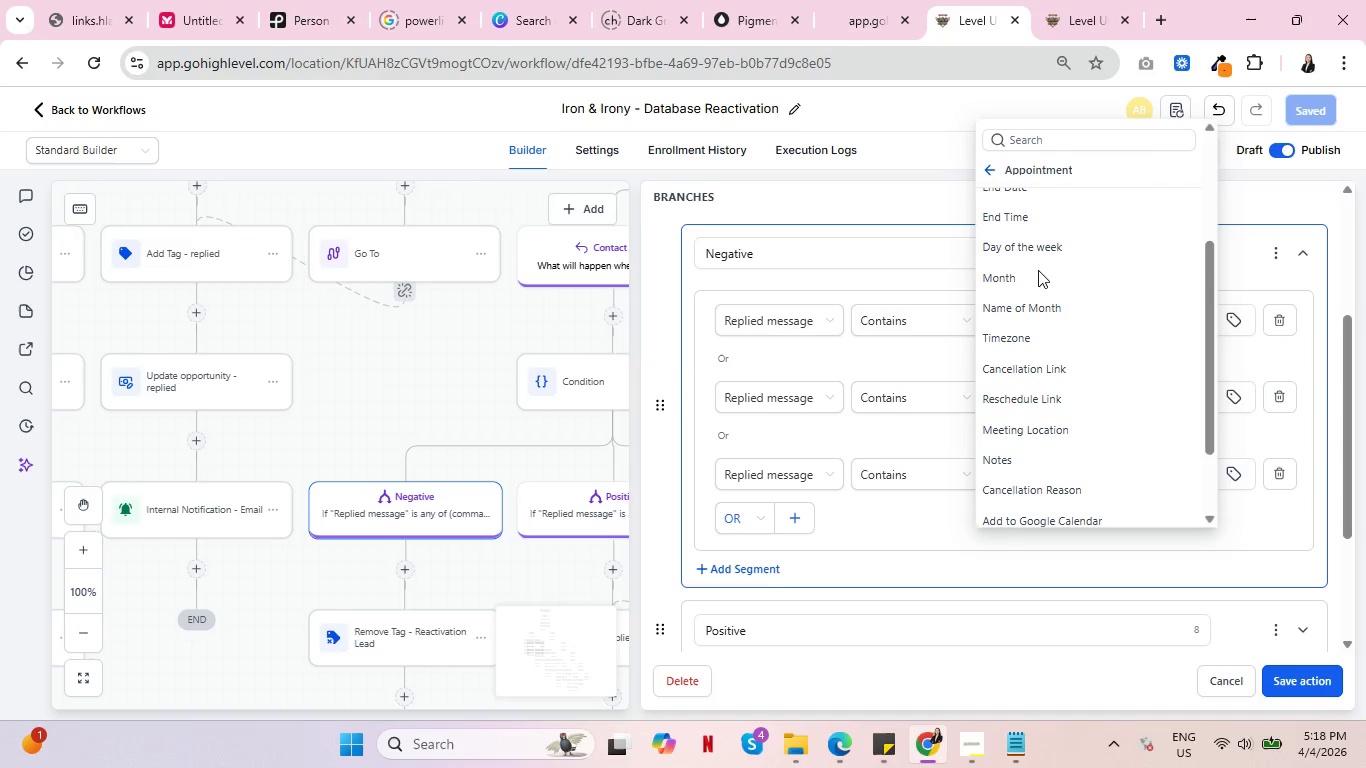 
left_click([994, 170])
 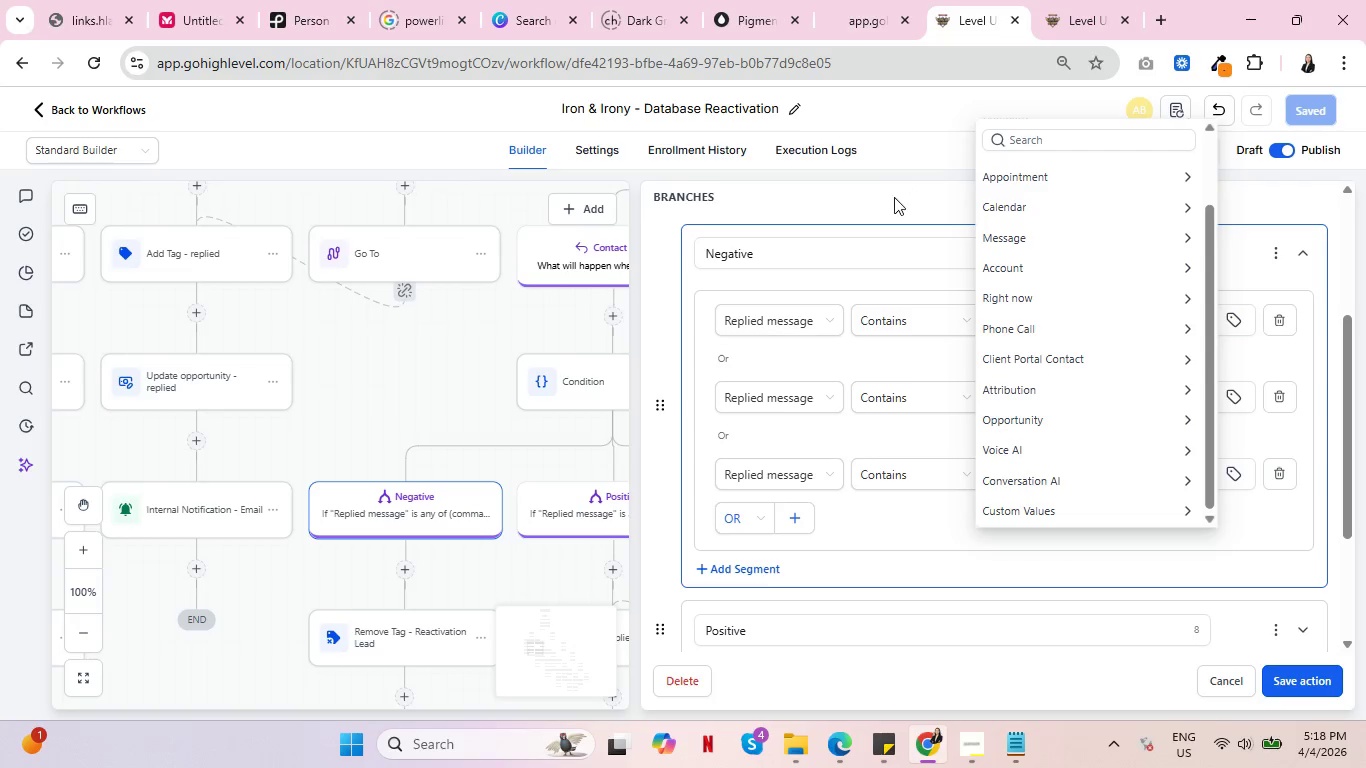 
left_click([894, 197])
 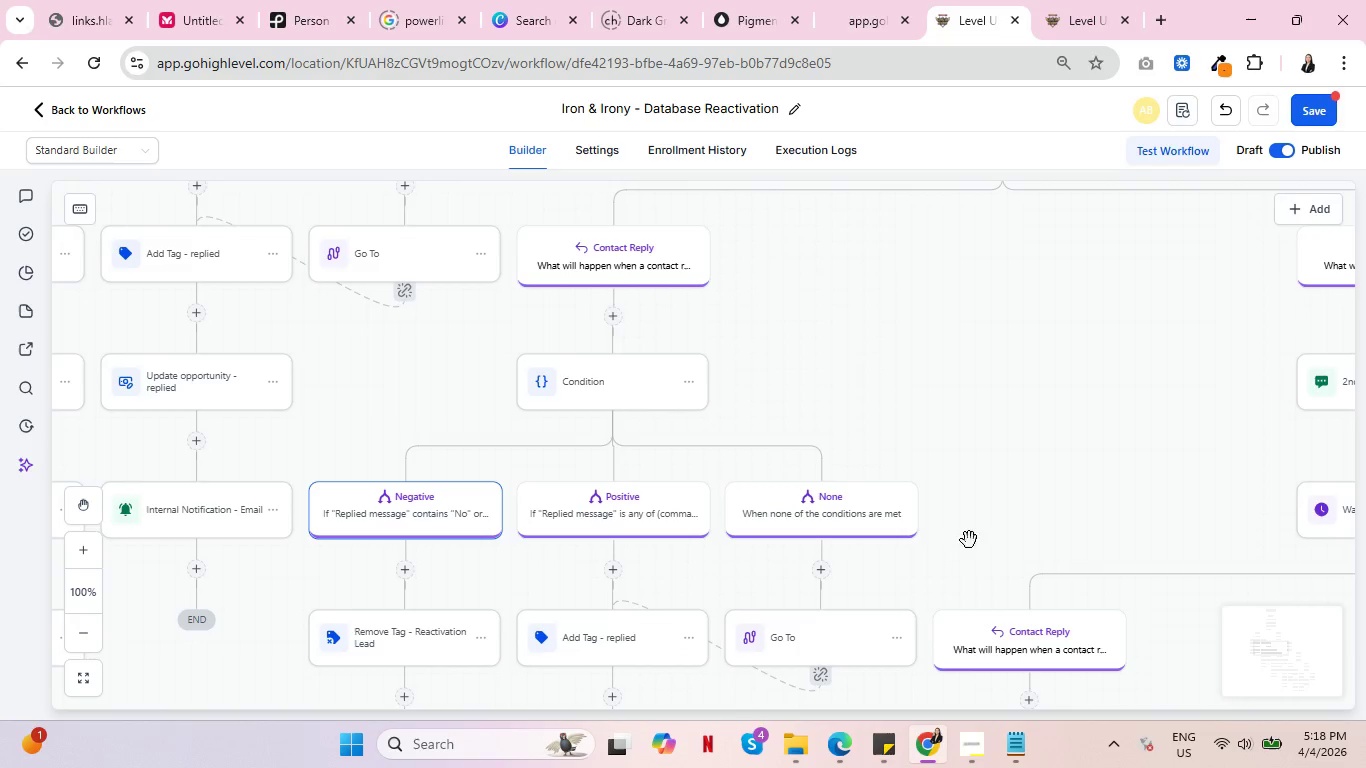 
scroll: coordinate [1078, 418], scroll_direction: up, amount: 2.0
 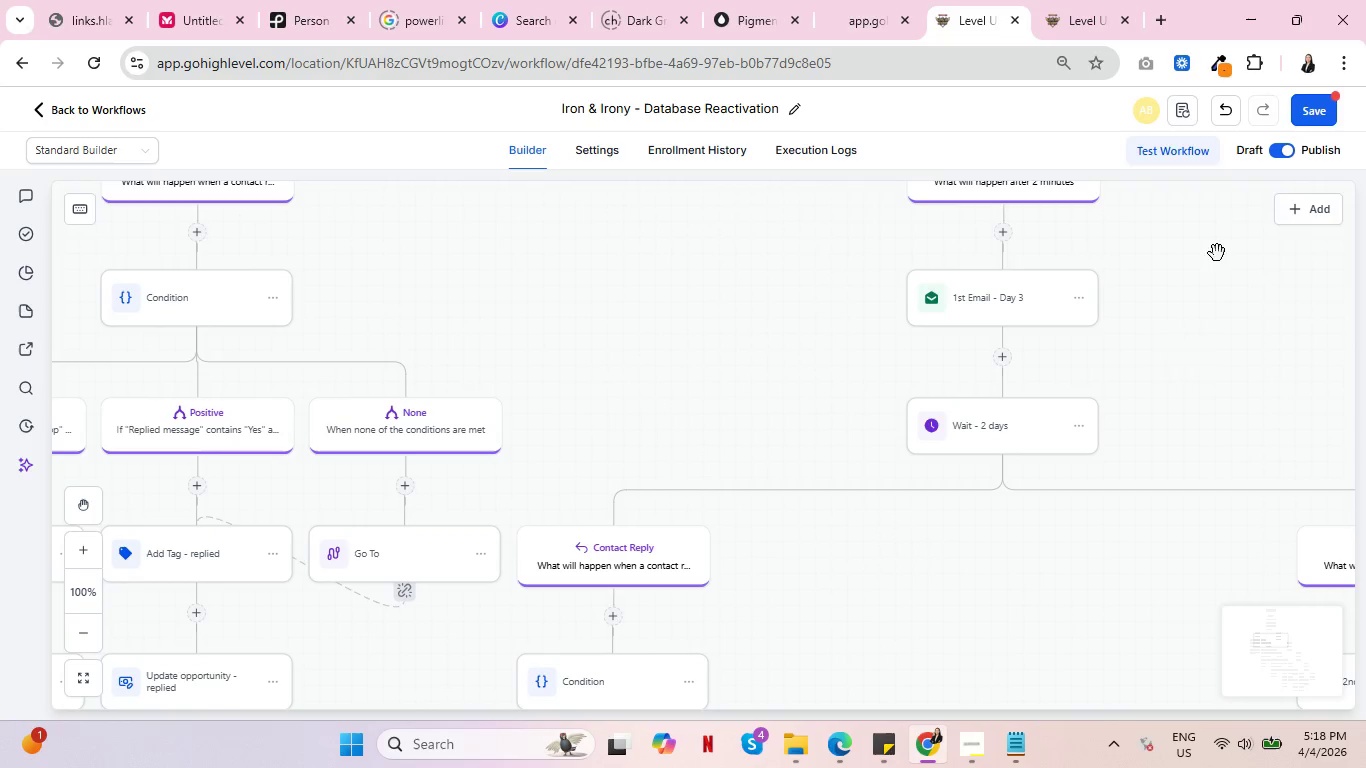 
left_click([1322, 100])
 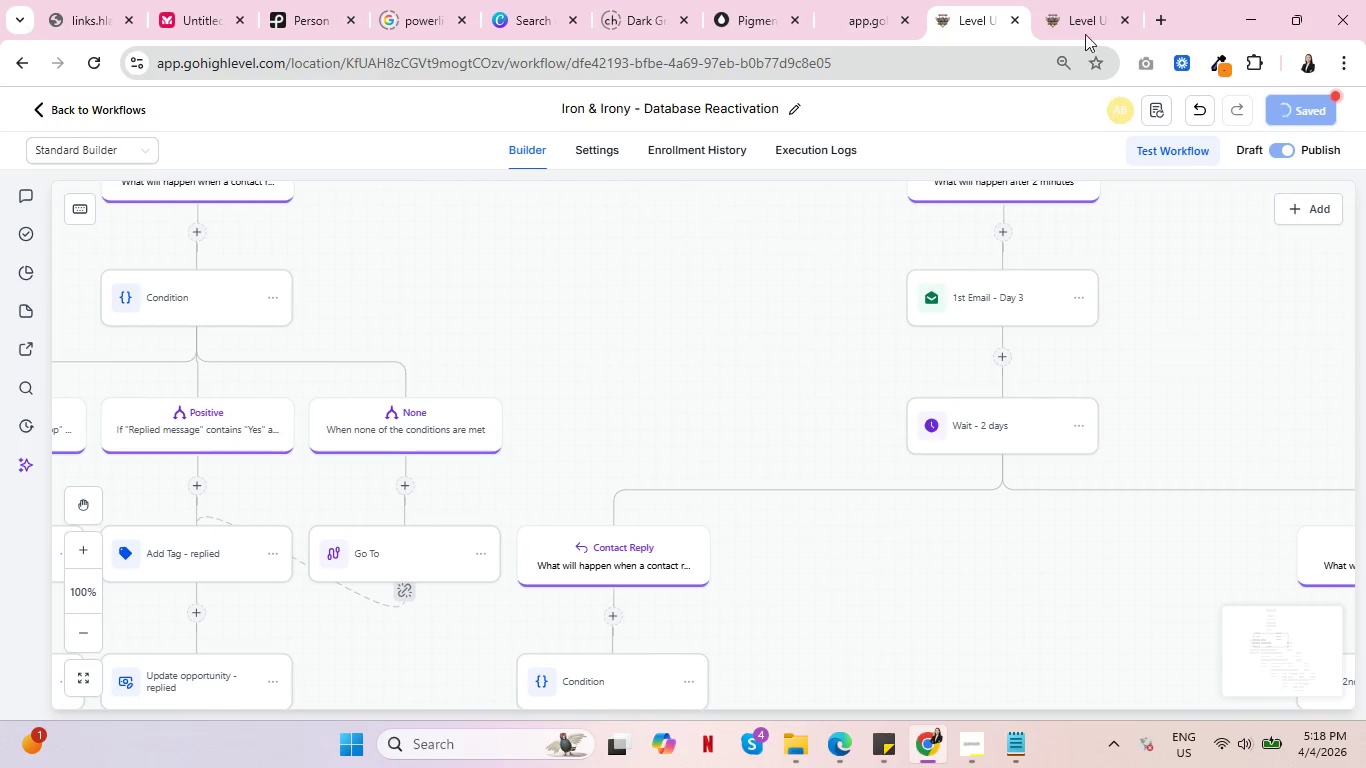 
left_click([1077, 0])
 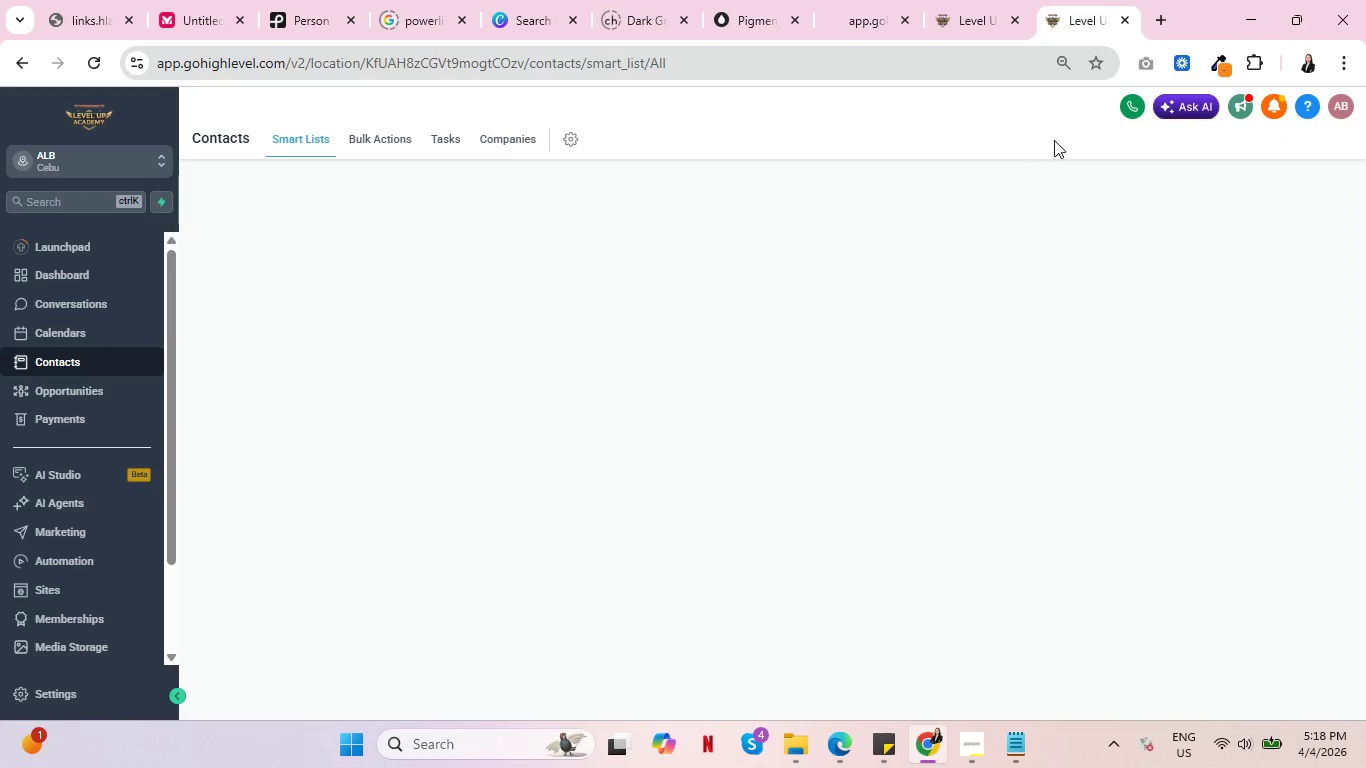 
mouse_move([1031, 149])
 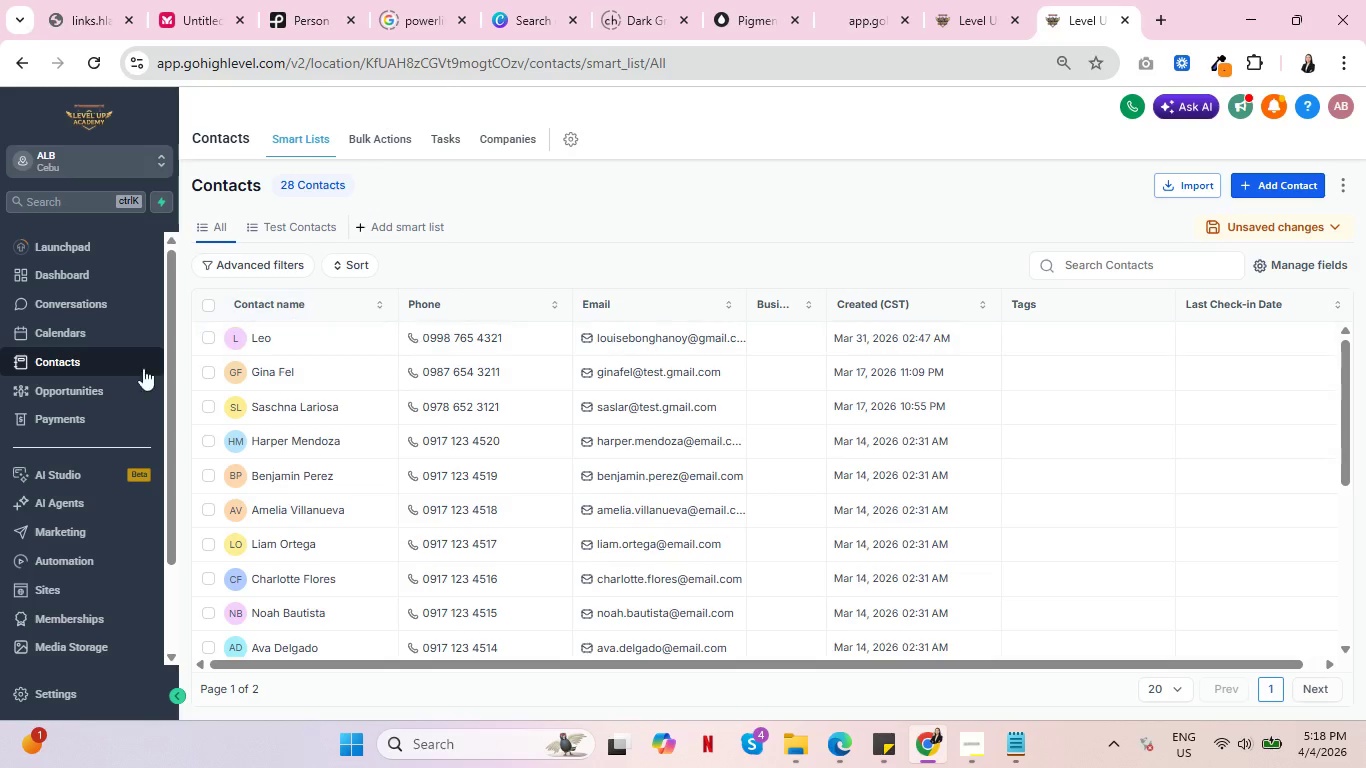 
left_click([83, 382])
 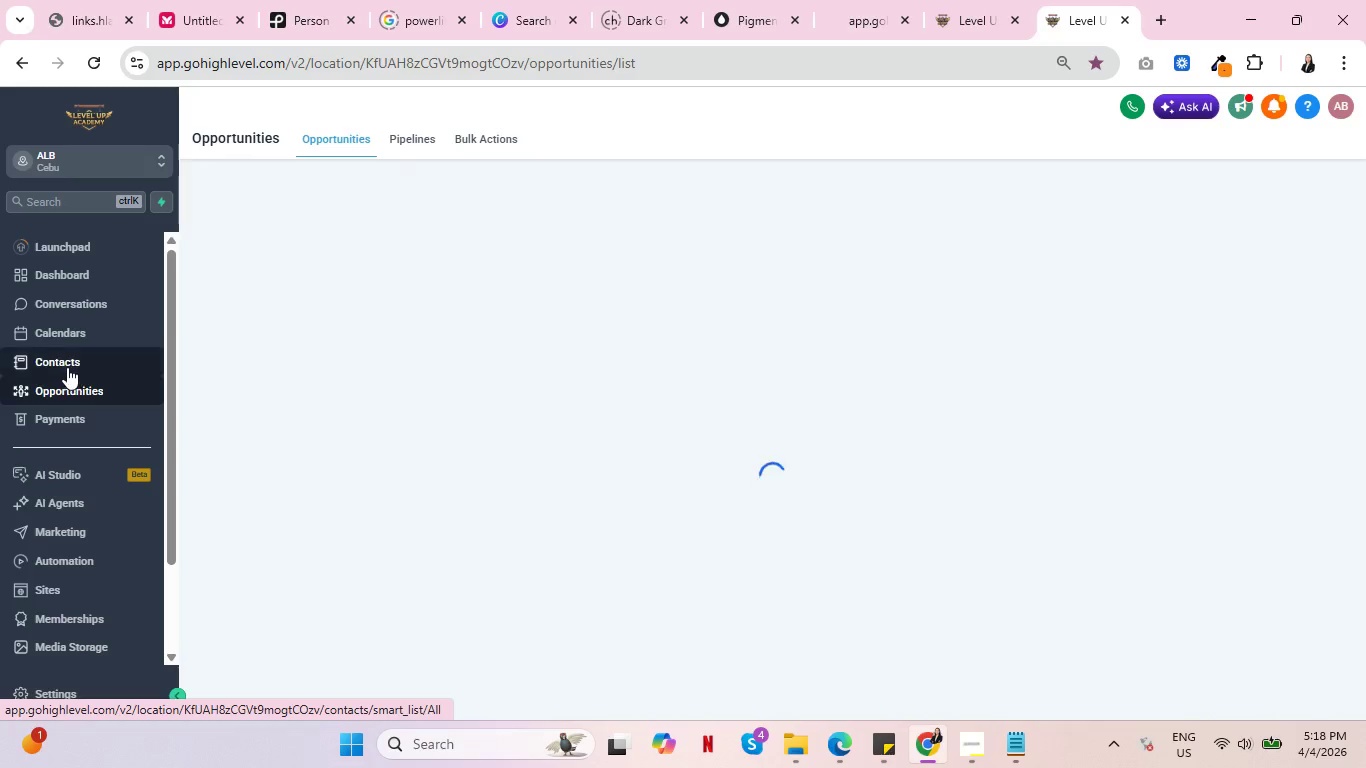 
left_click([67, 367])
 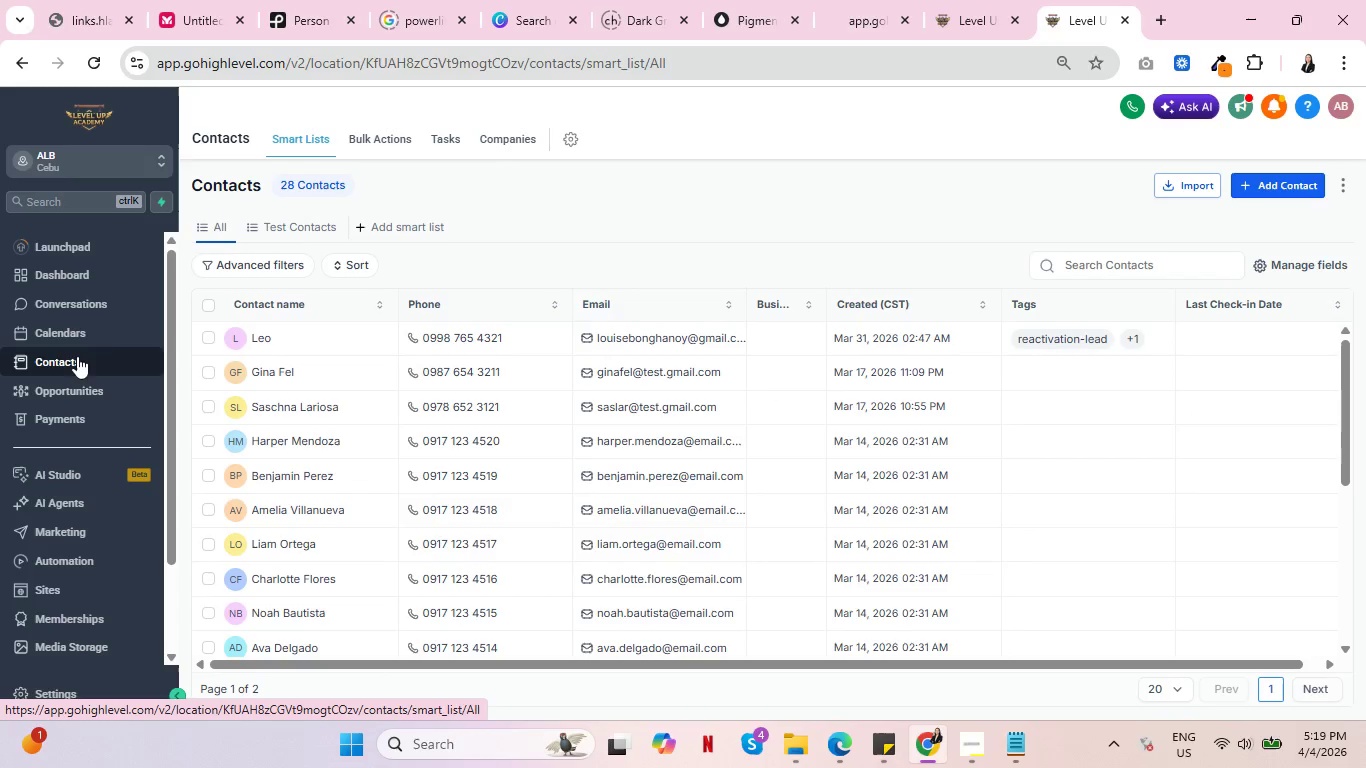 
left_click([206, 339])
 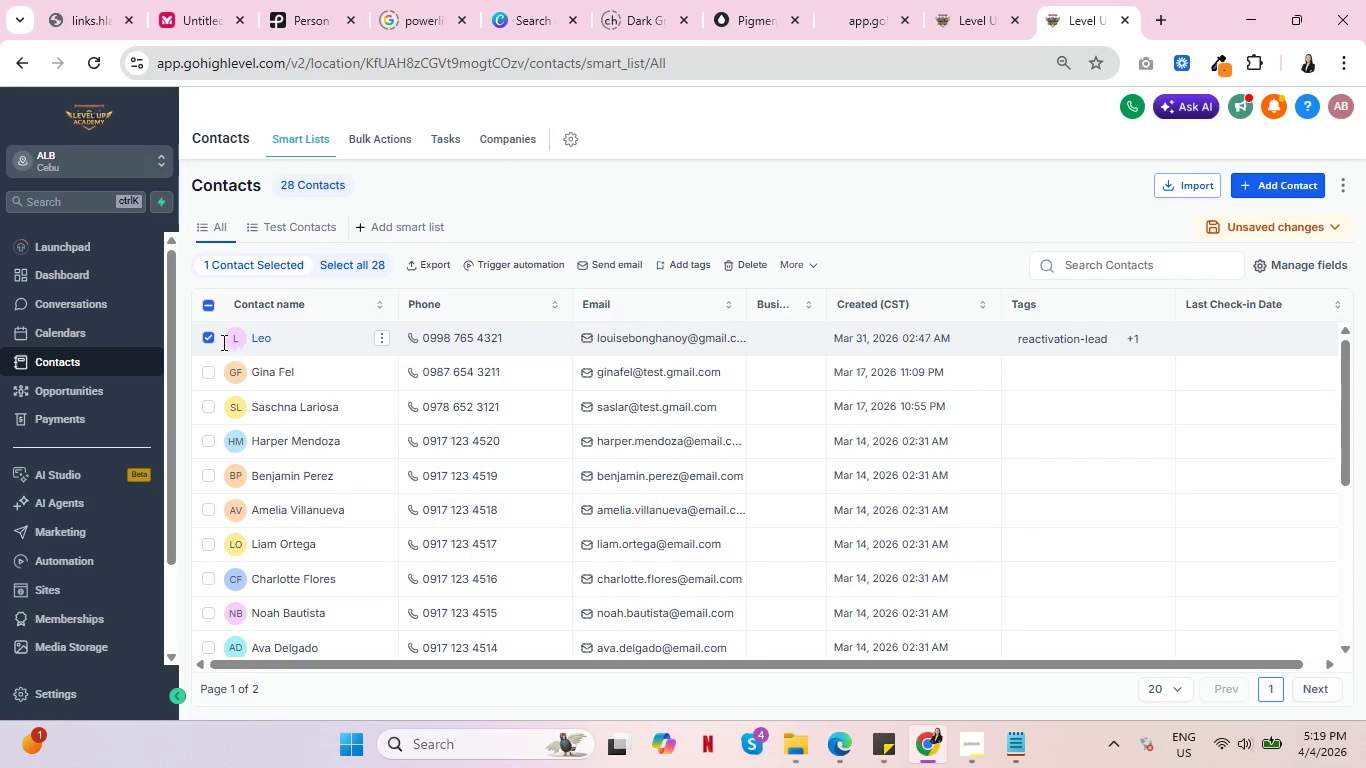 
left_click([209, 338])
 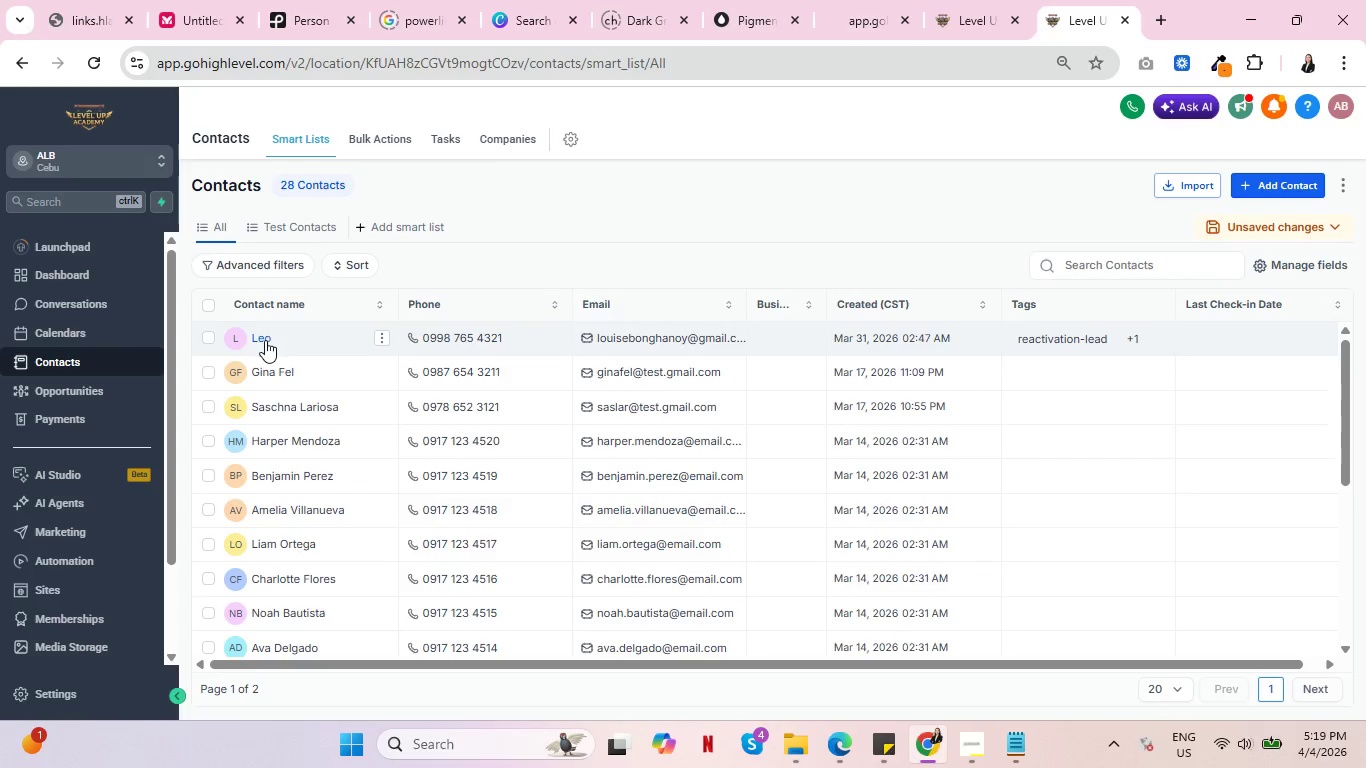 
left_click([265, 340])
 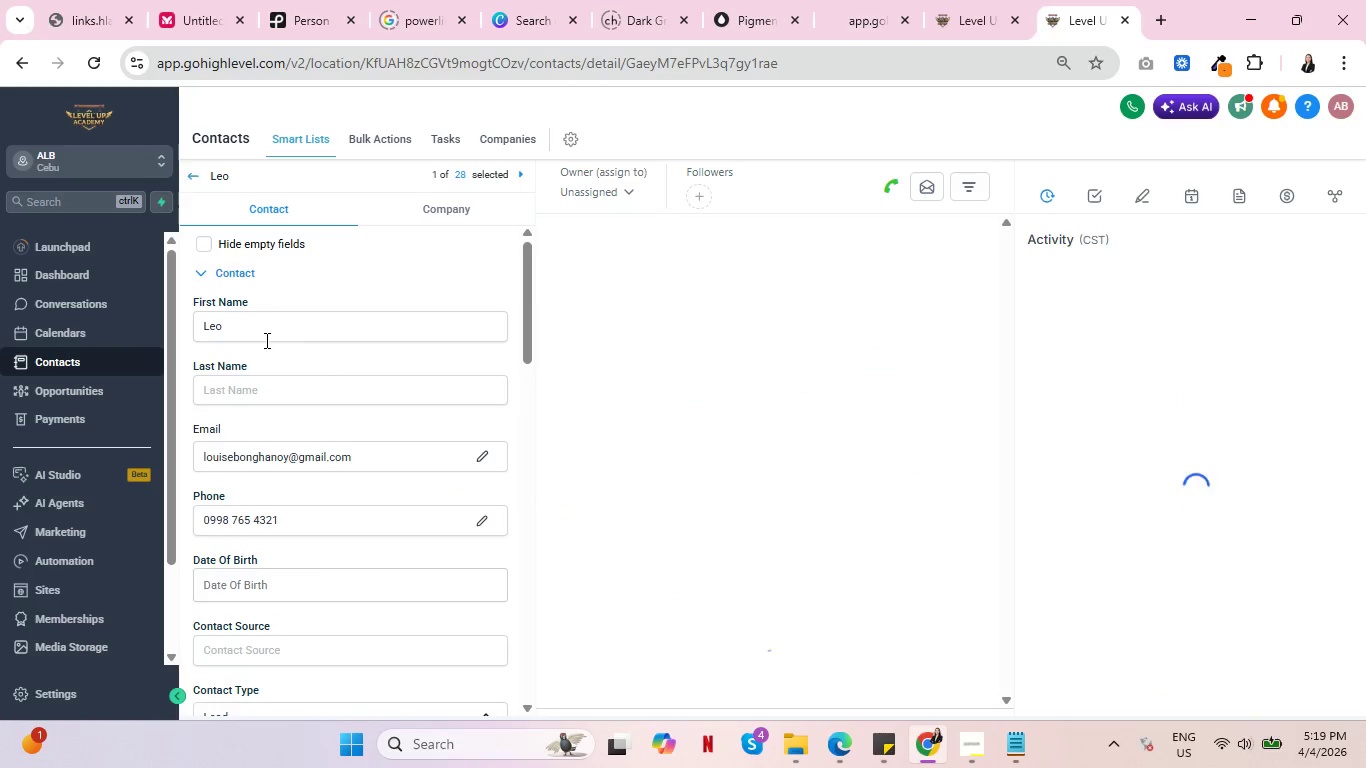 
scroll: coordinate [397, 388], scroll_direction: down, amount: 15.0
 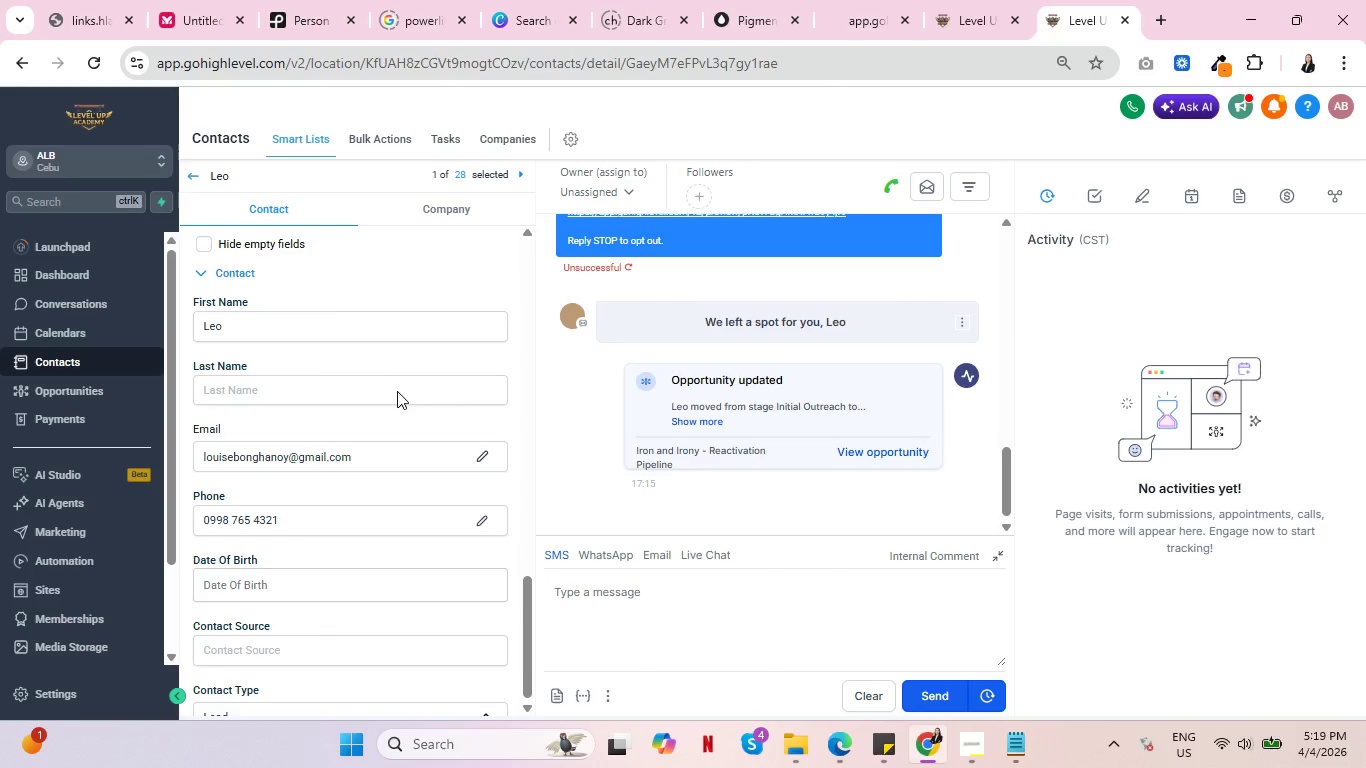 
mouse_move([374, 392])
 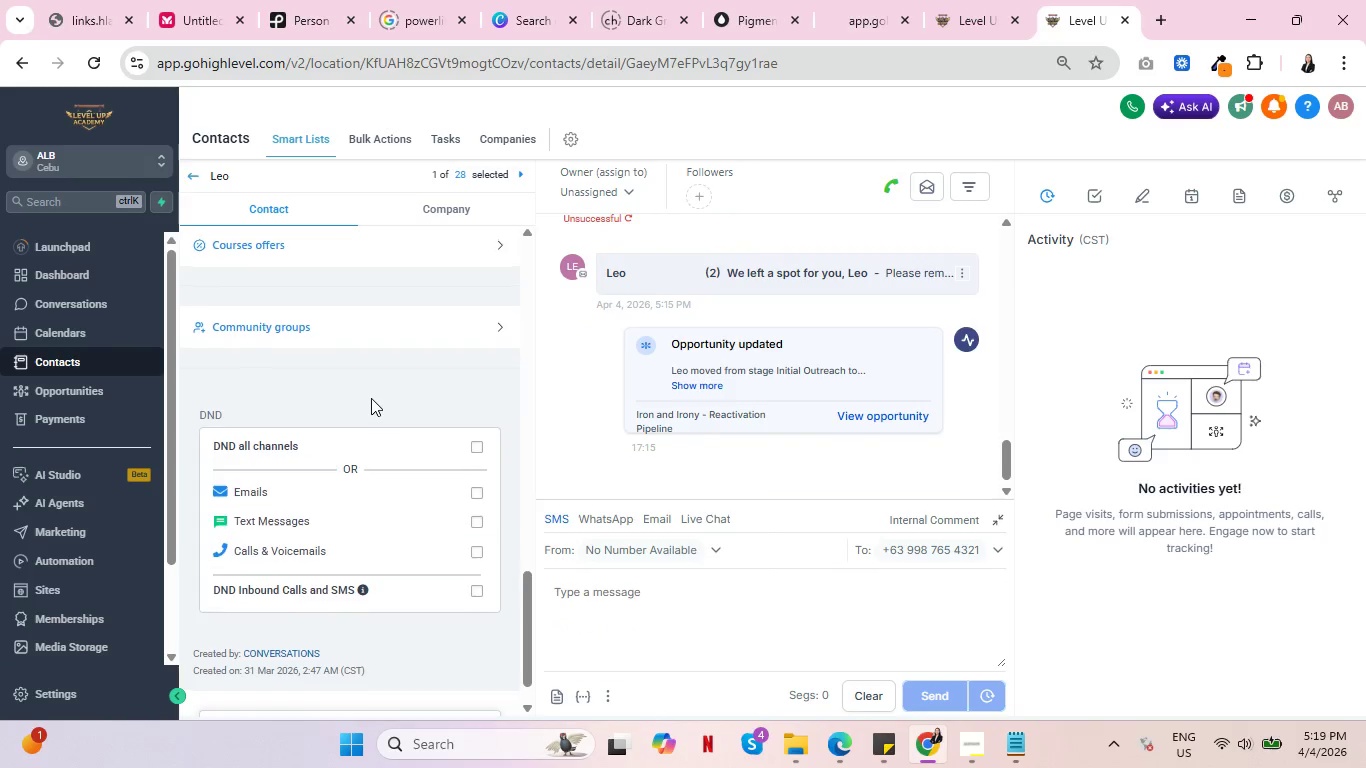 
scroll: coordinate [365, 436], scroll_direction: up, amount: 5.0
 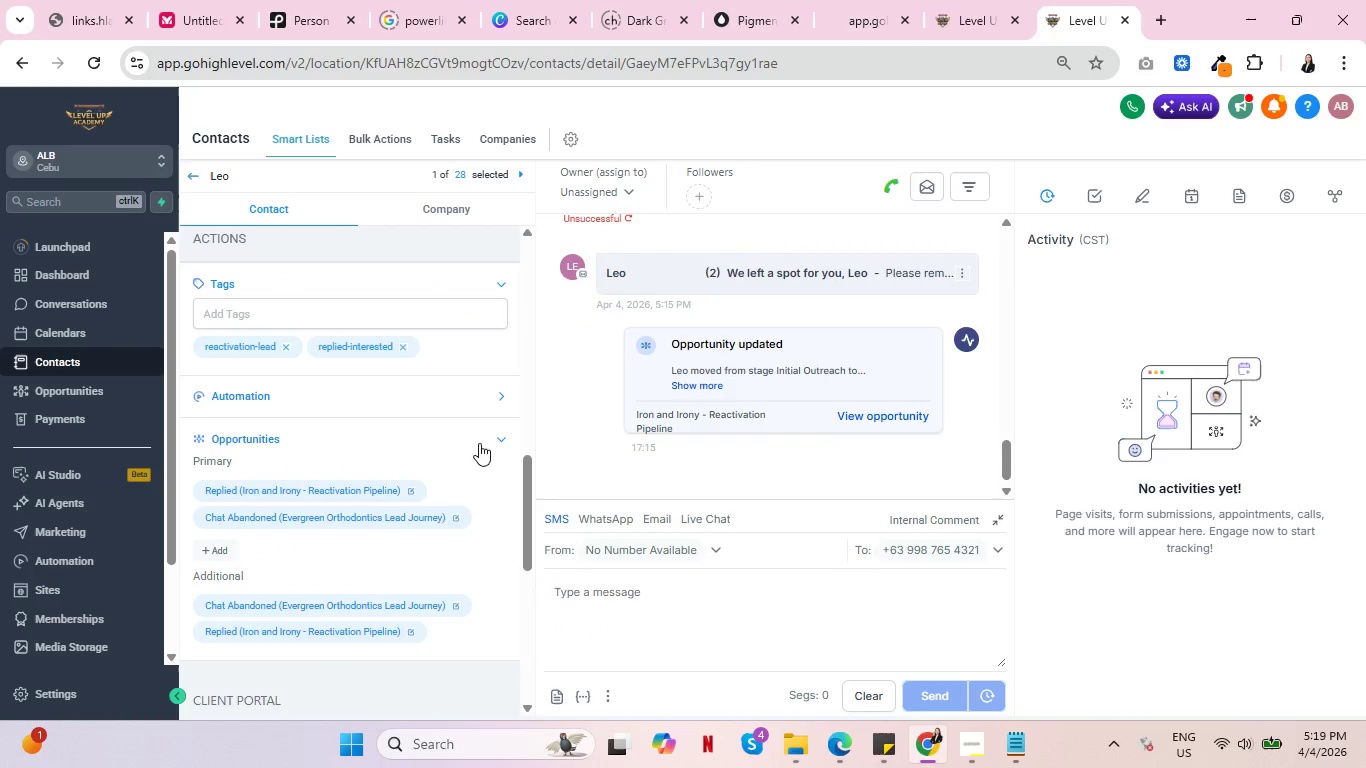 
left_click([500, 437])
 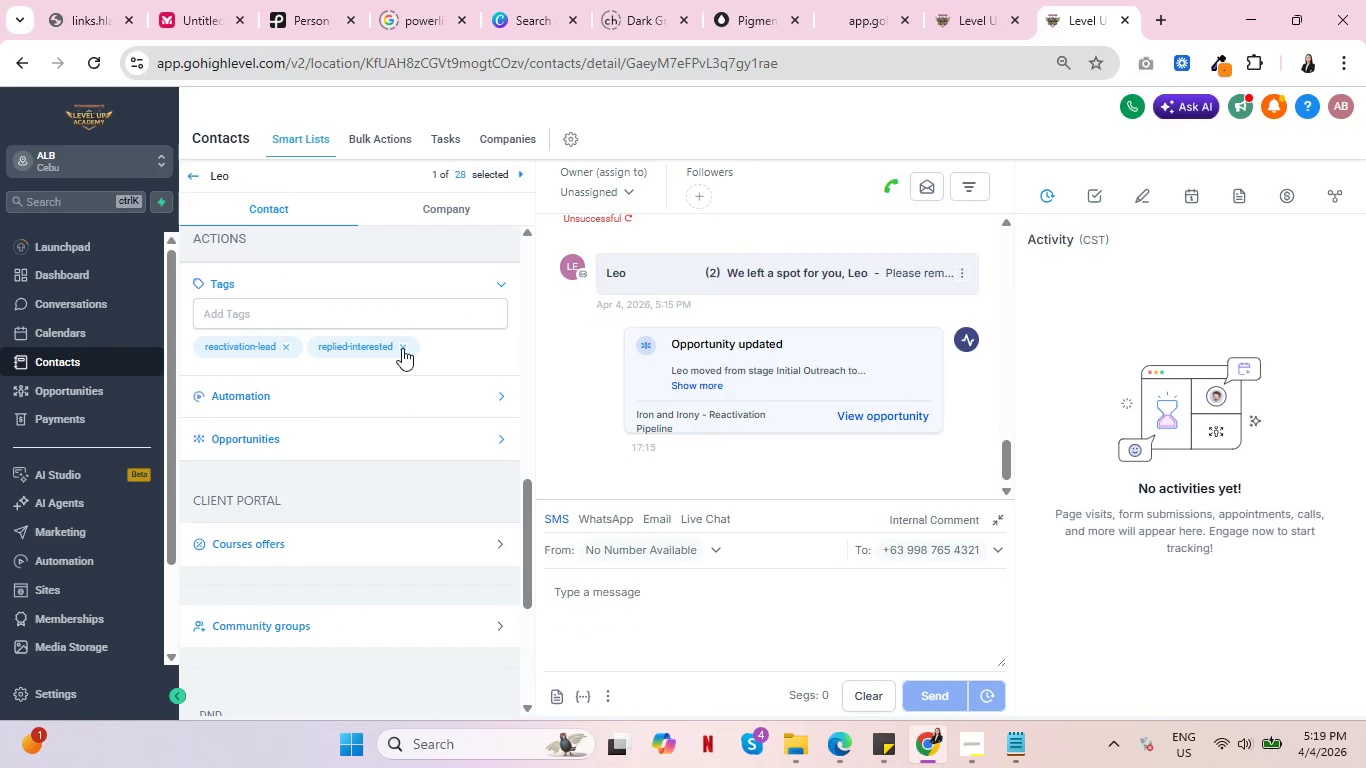 
left_click([405, 345])
 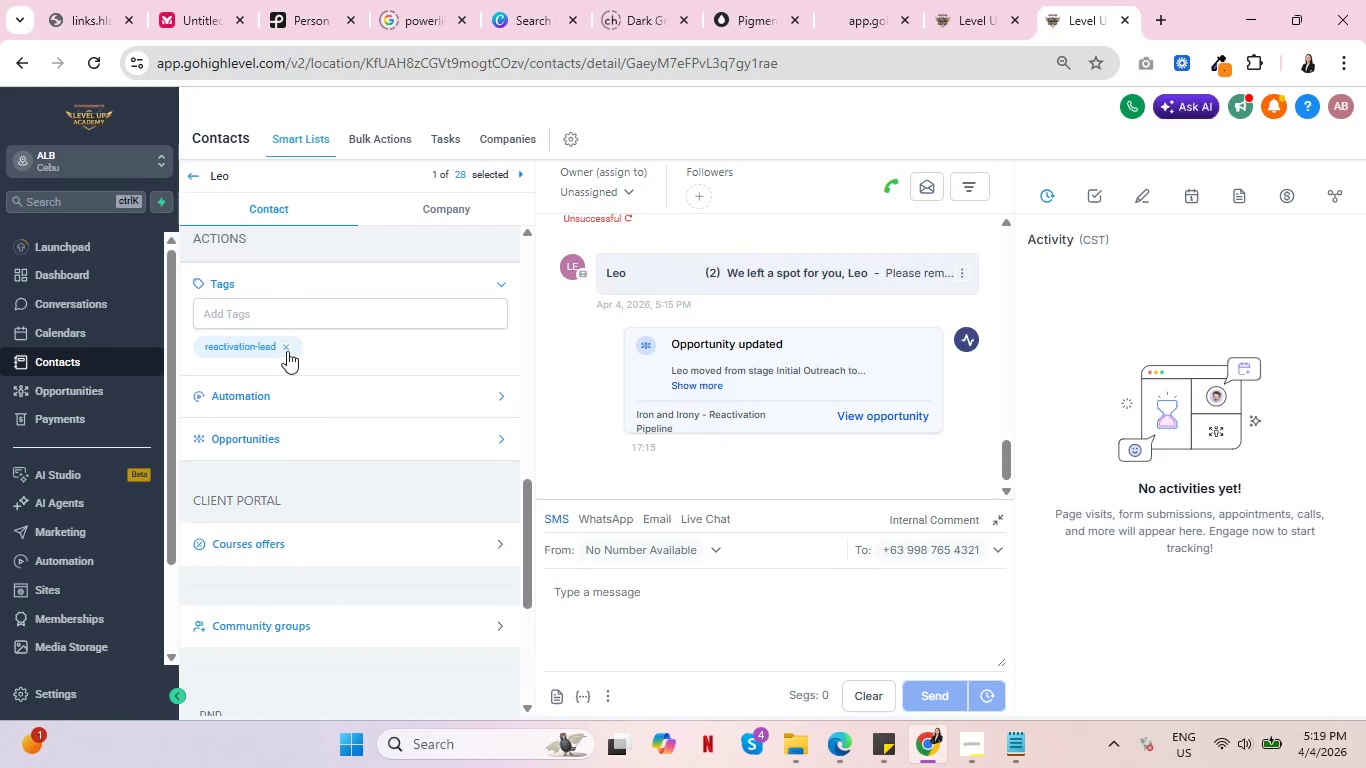 
left_click([285, 348])
 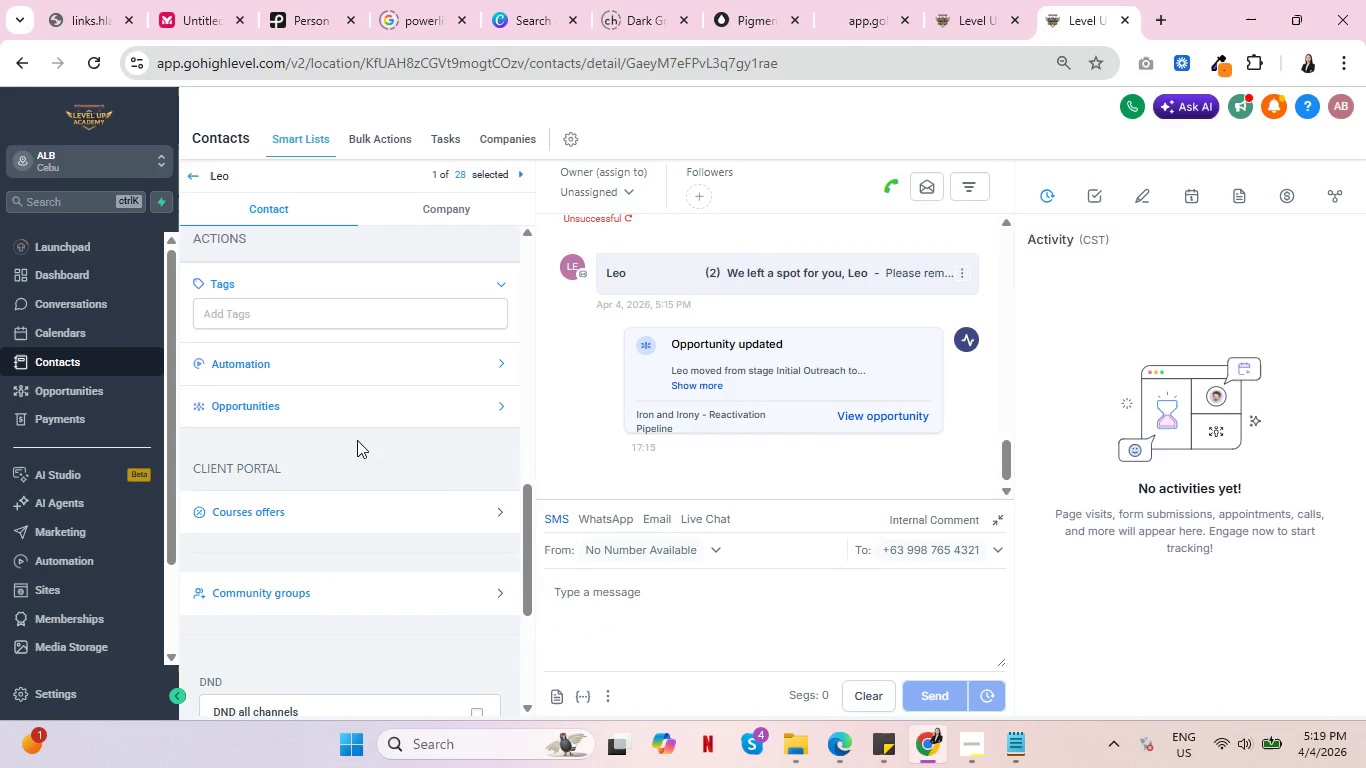 
scroll: coordinate [359, 446], scroll_direction: down, amount: 3.0
 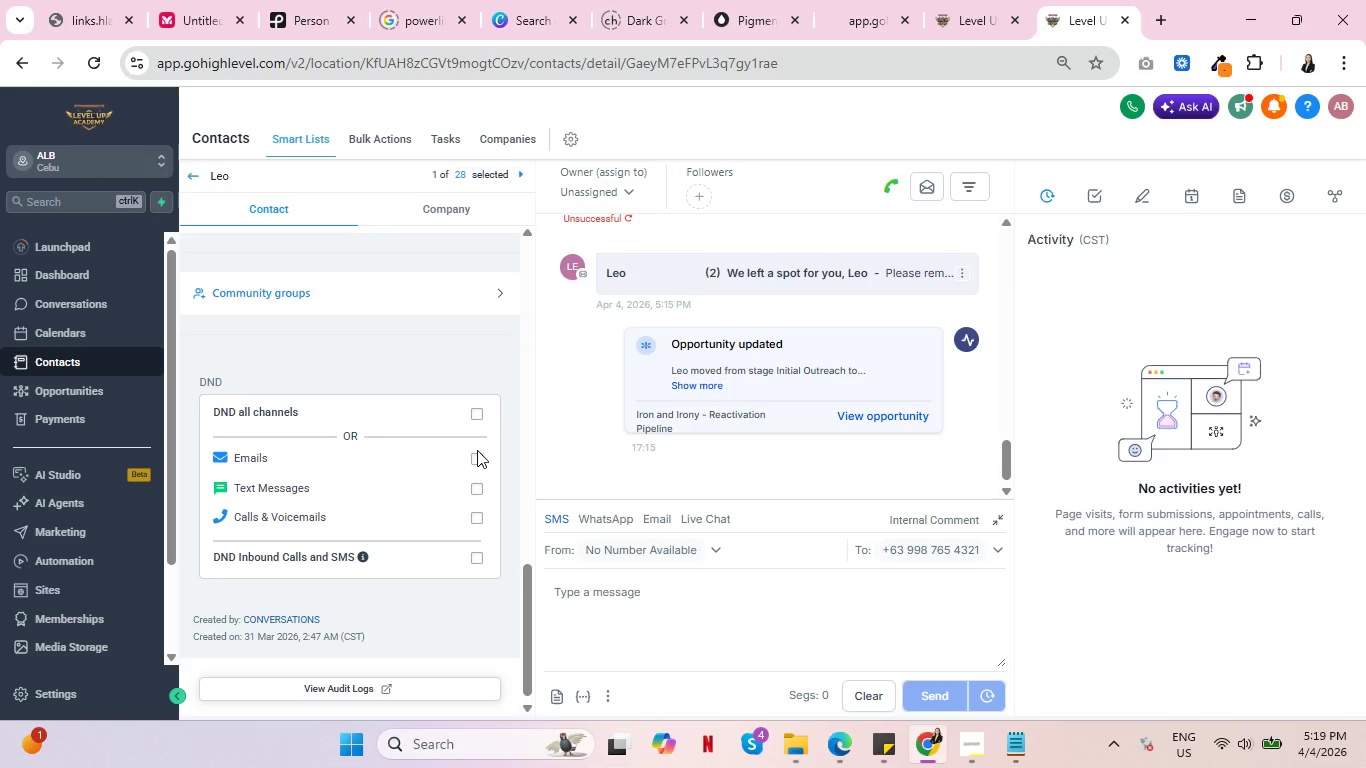 
mouse_move([363, 521])
 